 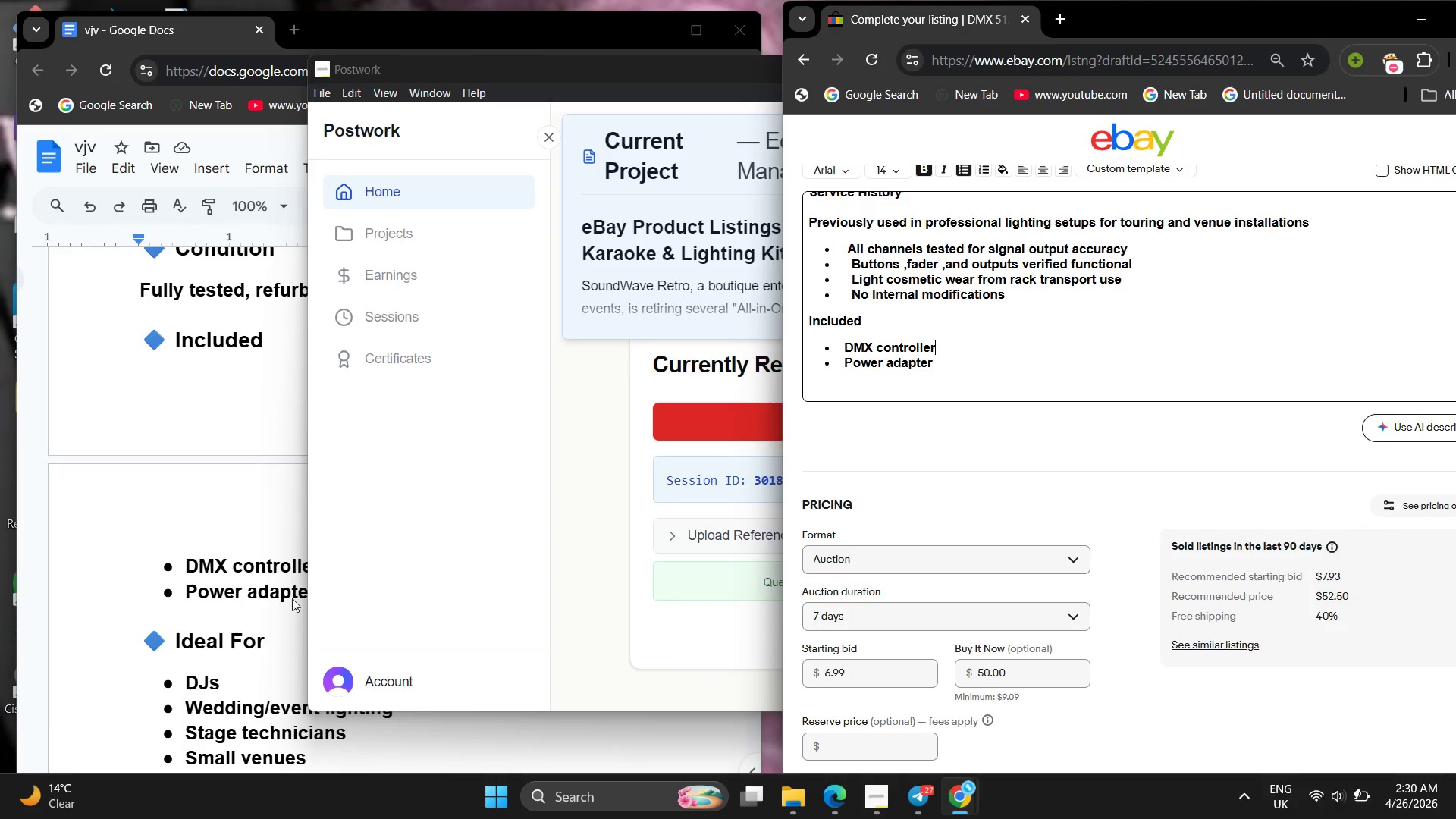 
left_click([202, 685])
 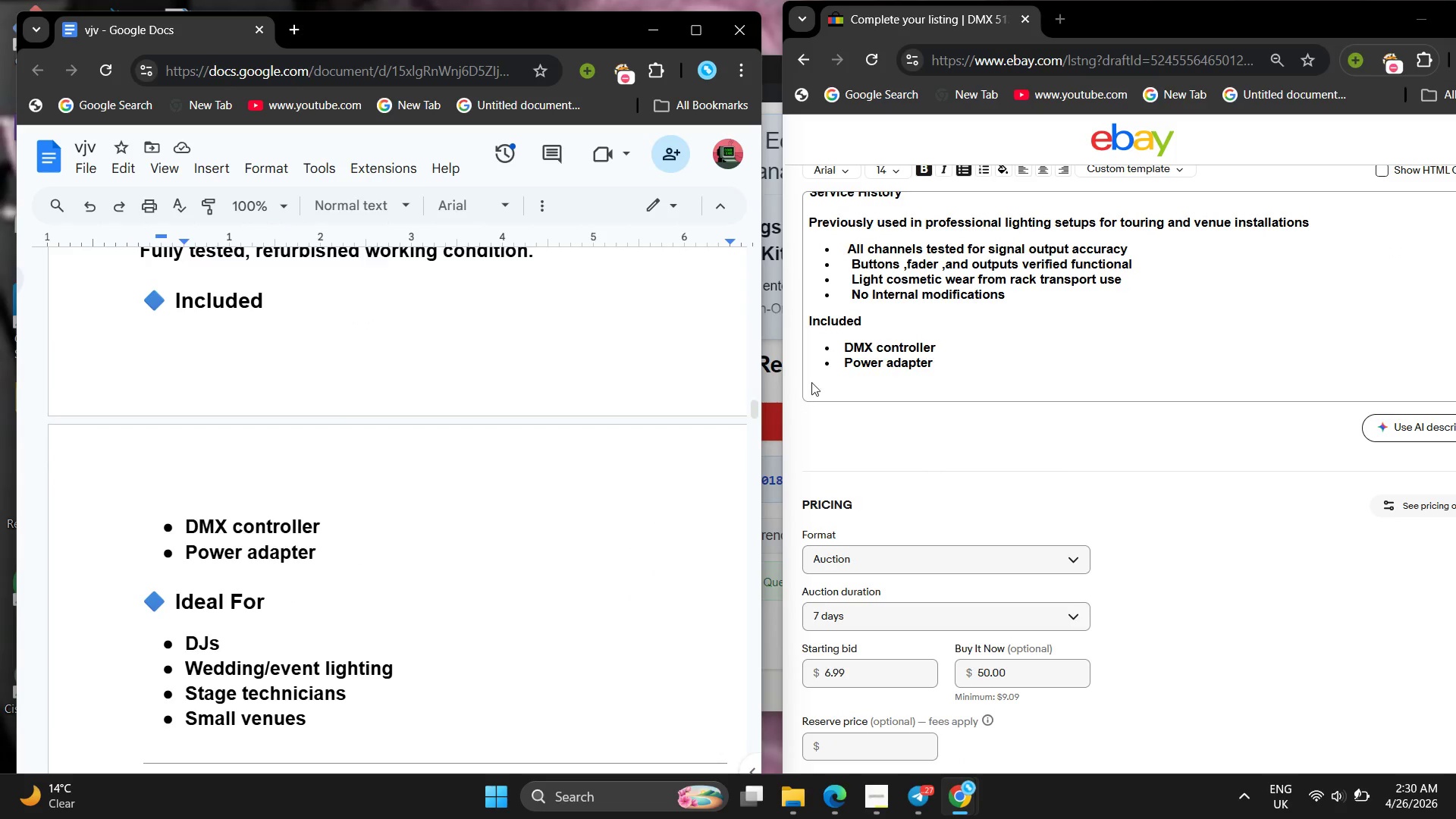 
left_click([861, 363])
 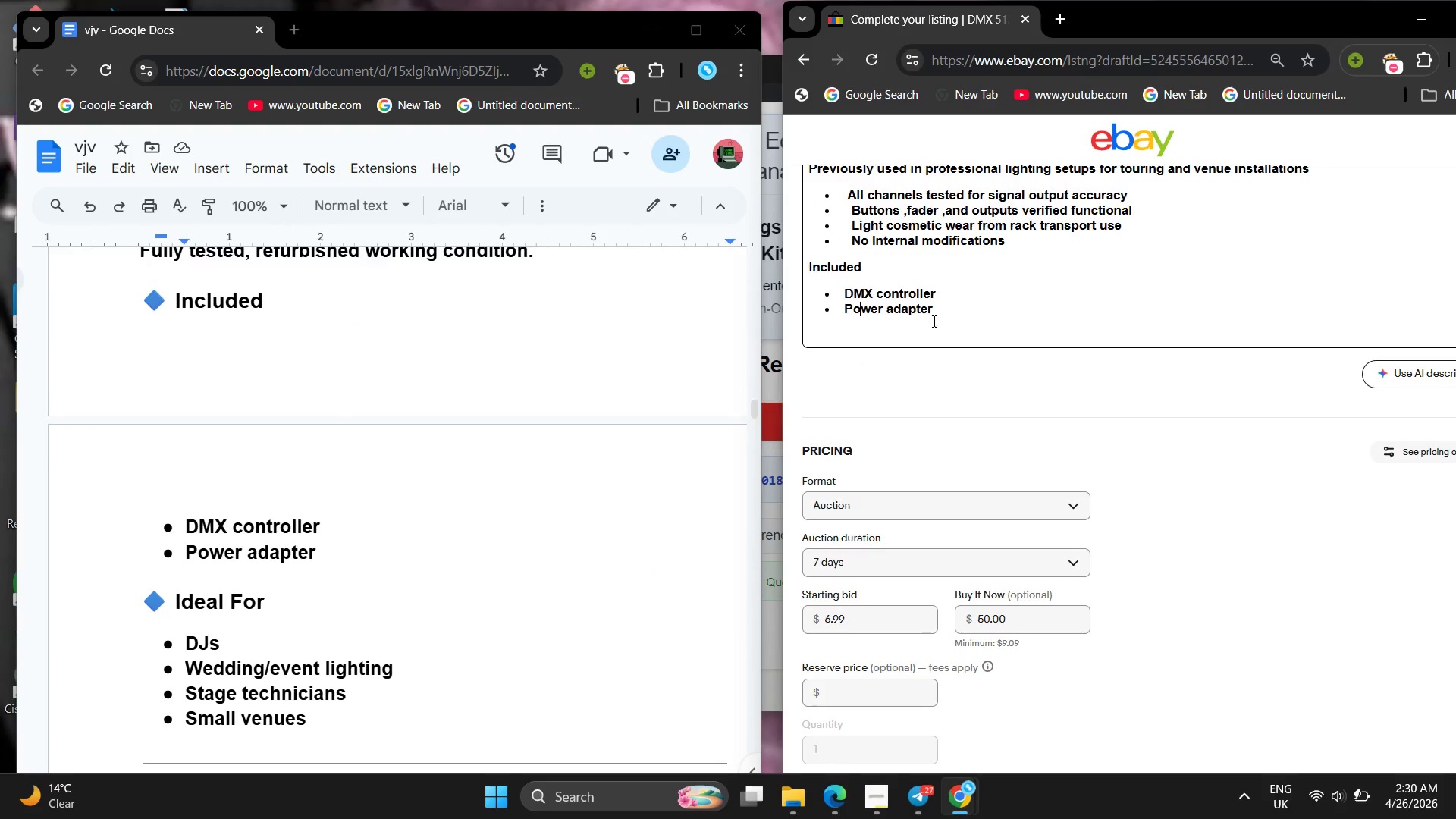 
left_click([944, 315])
 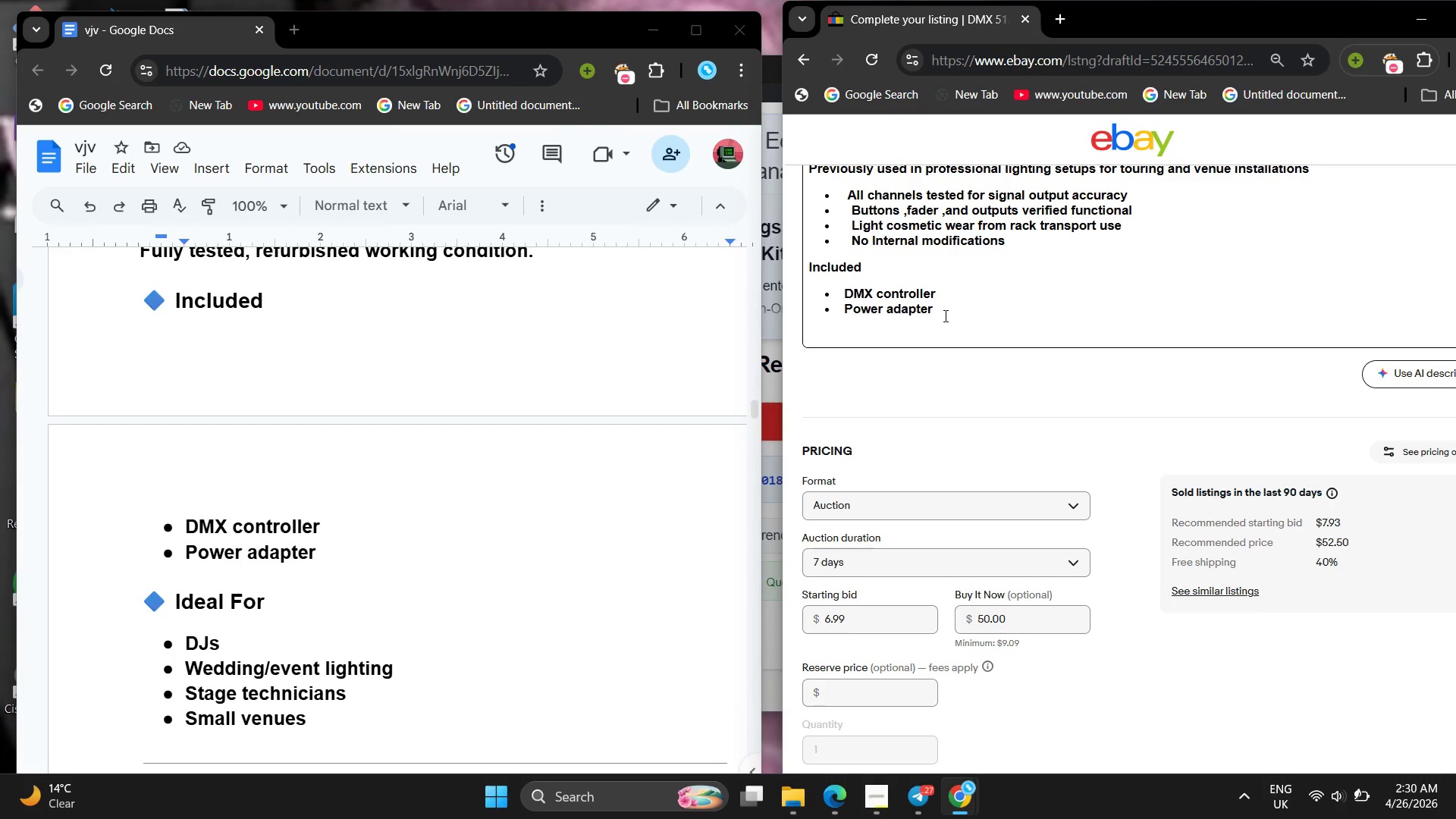 
key(Enter)
 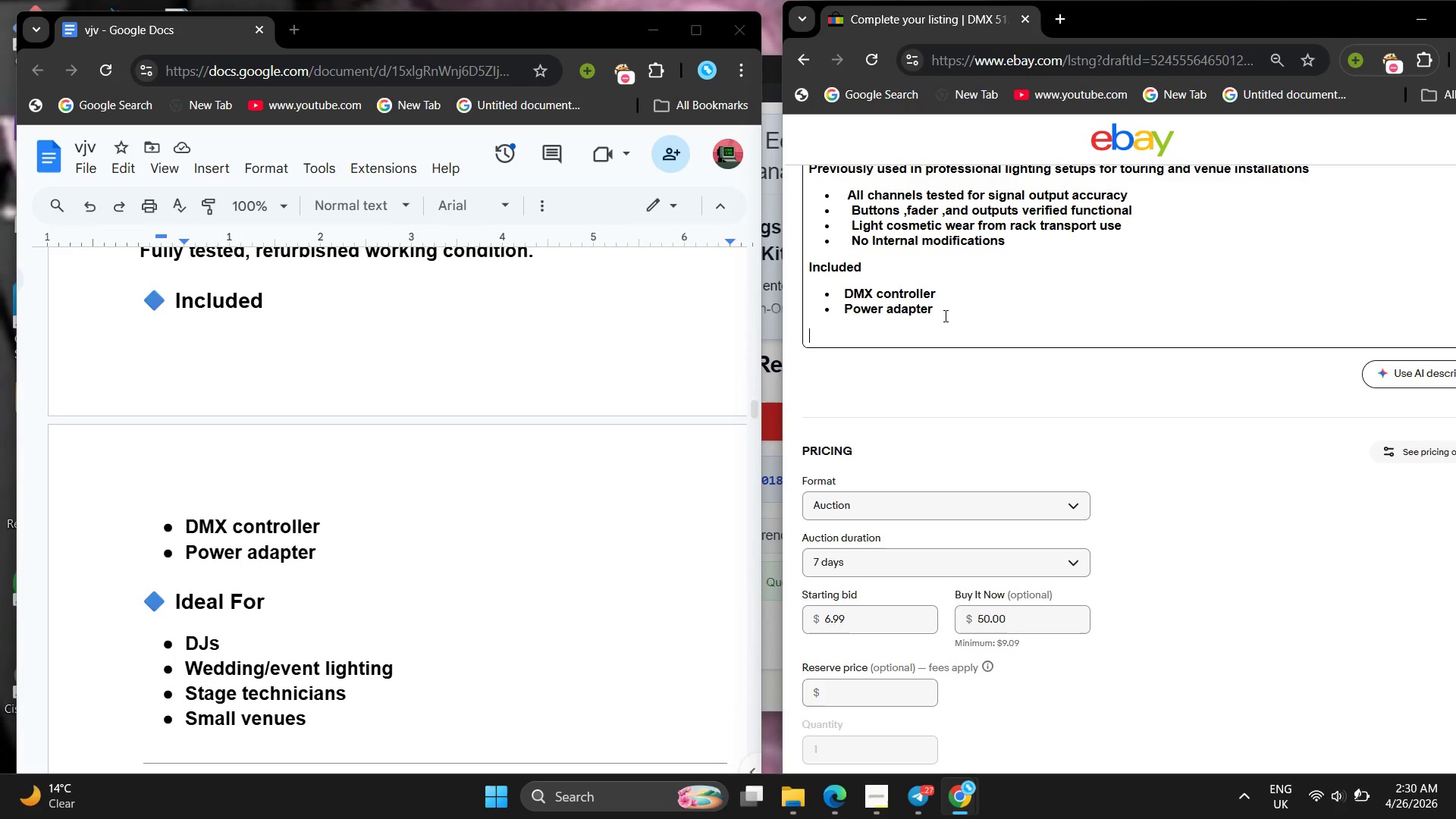 
key(Enter)
 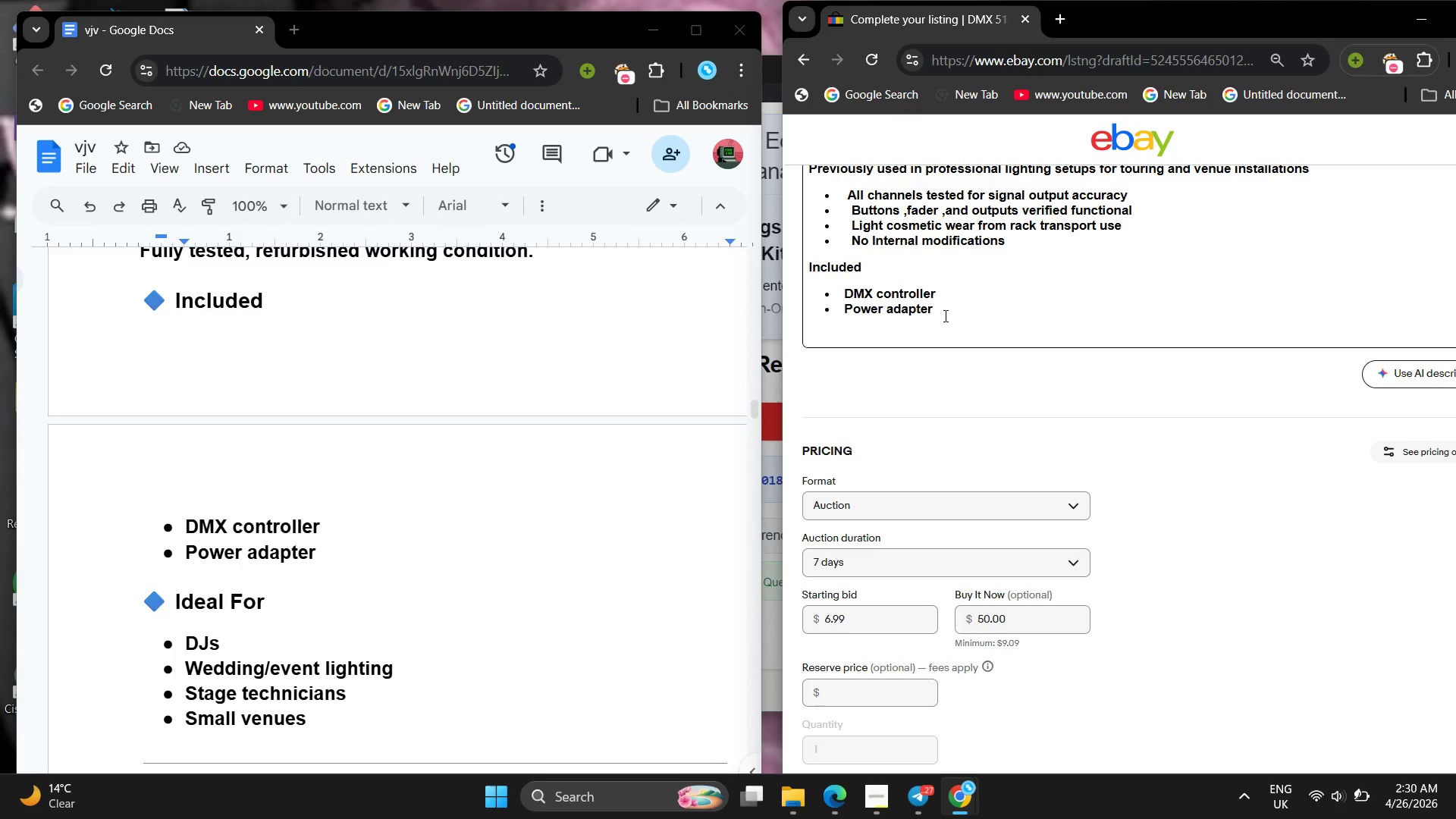 
type(Ideal For )
 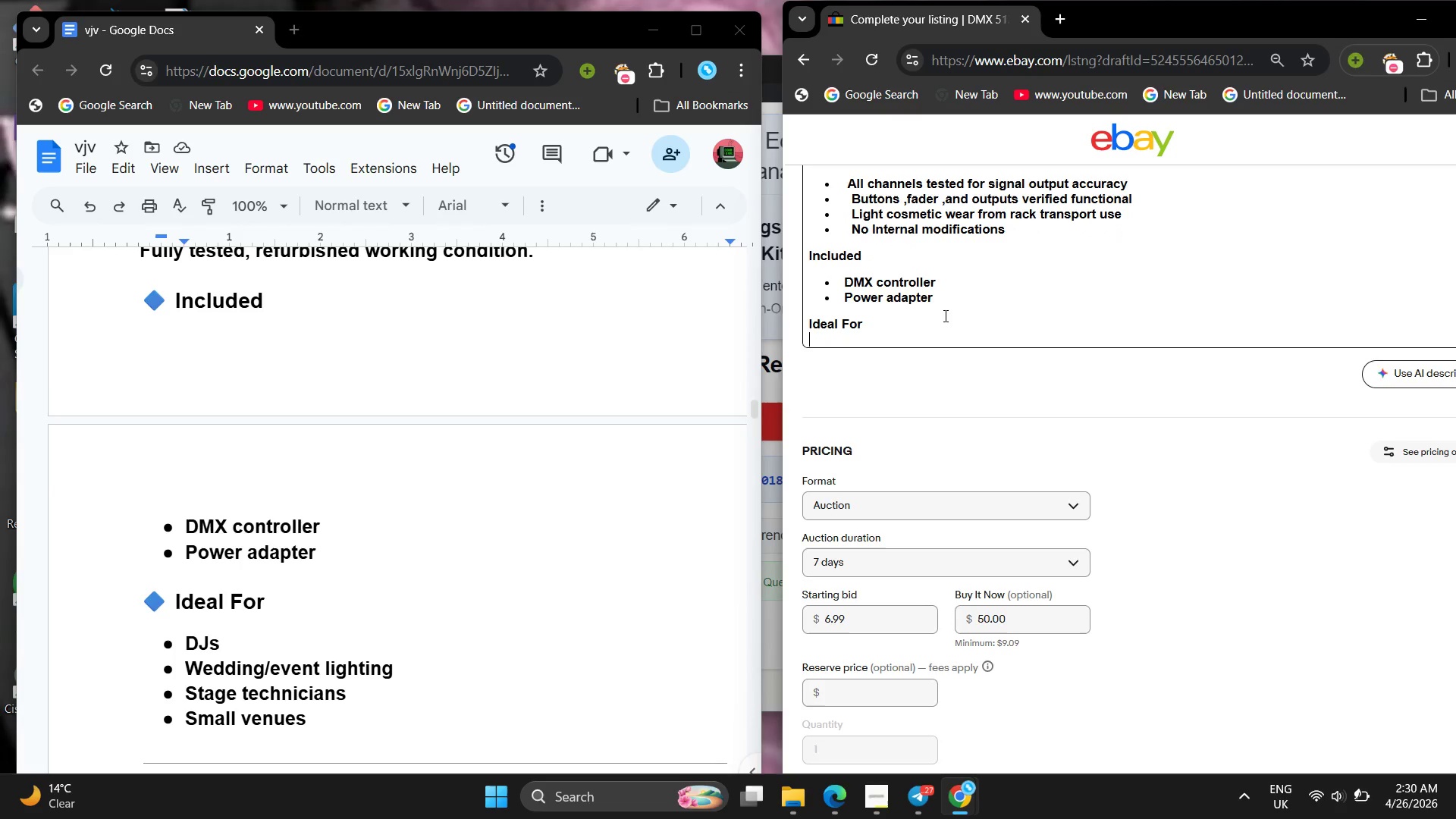 
key(Enter)
 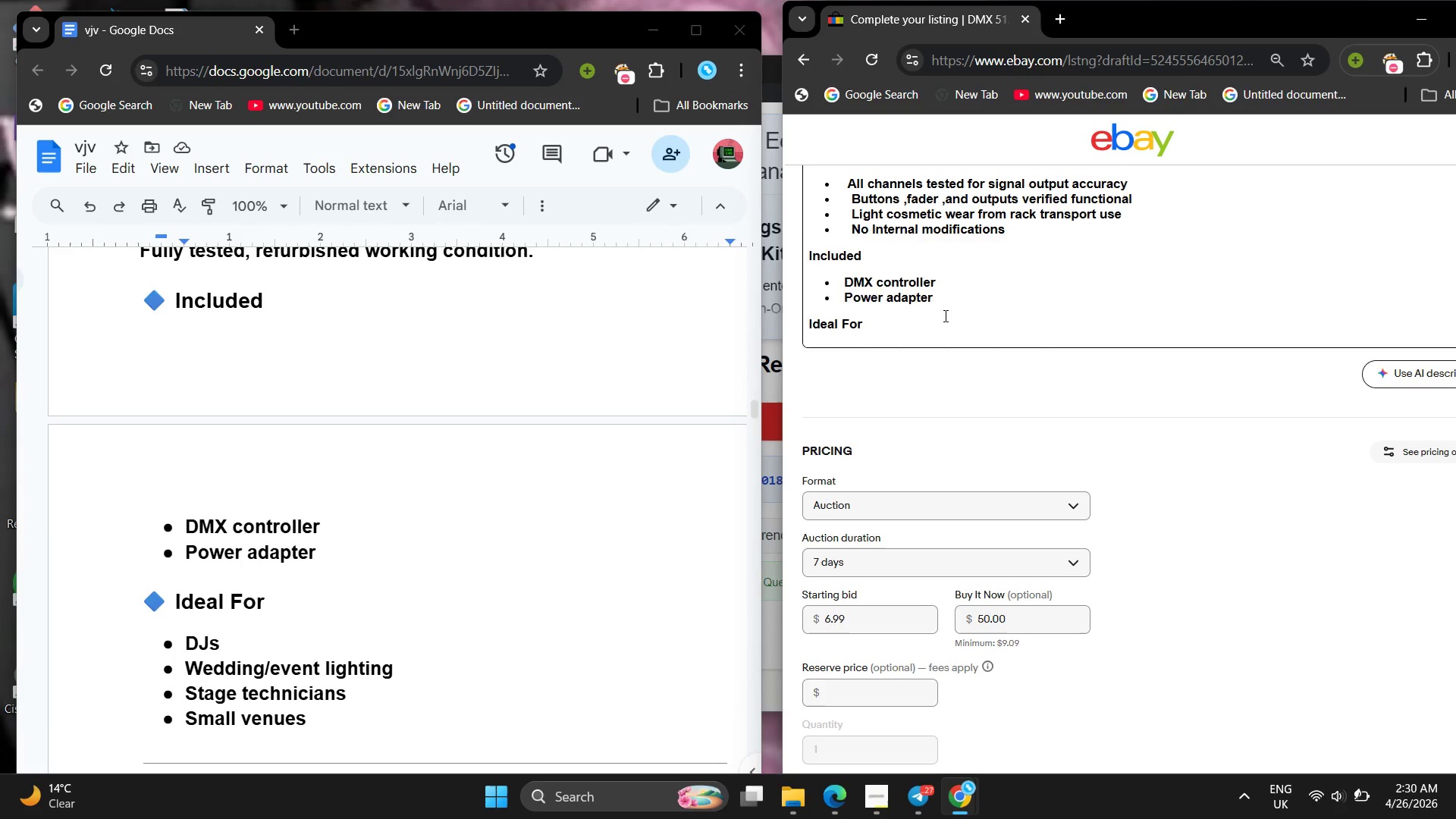 
key(Enter)
 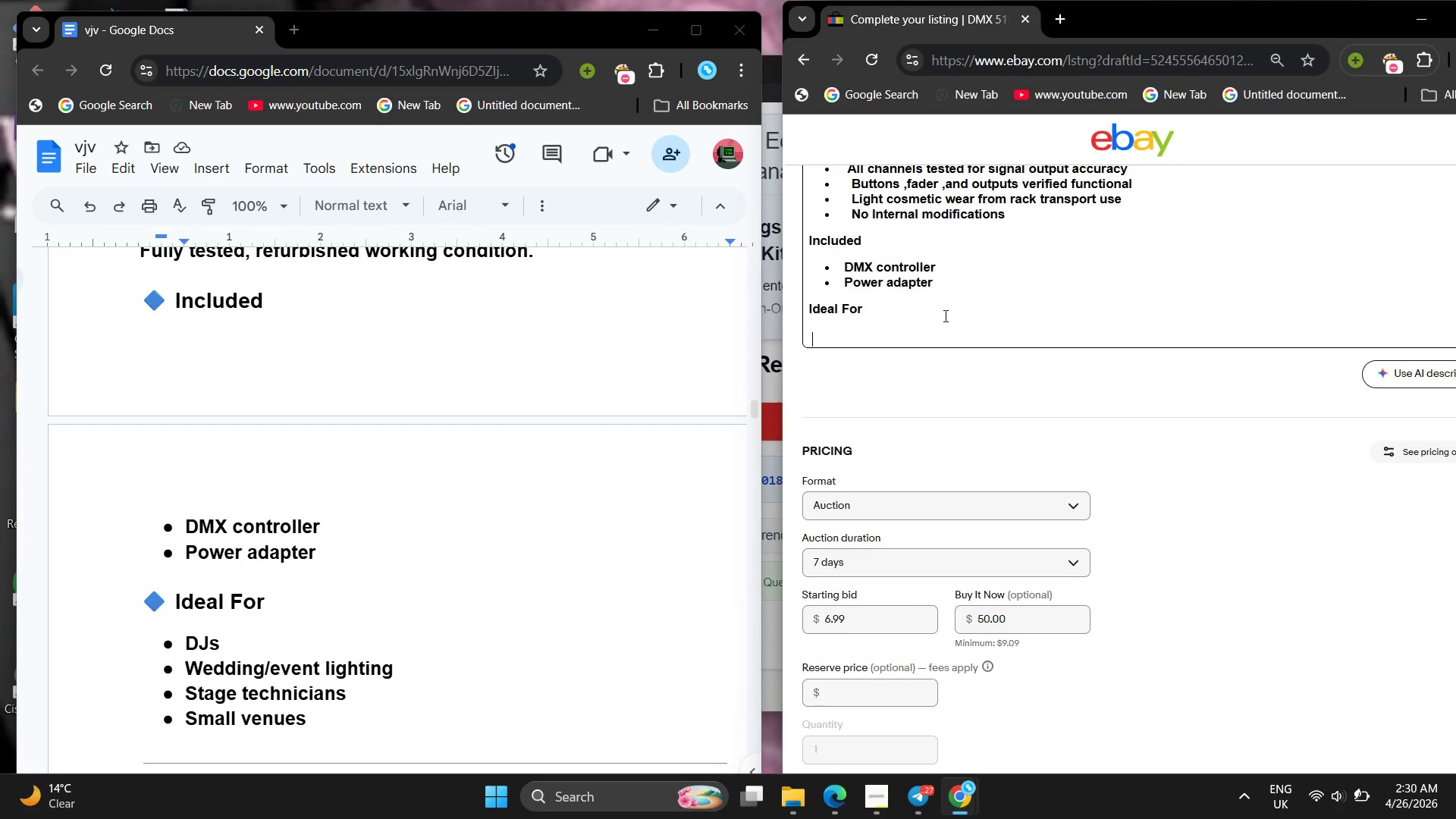 
type( DJs )
 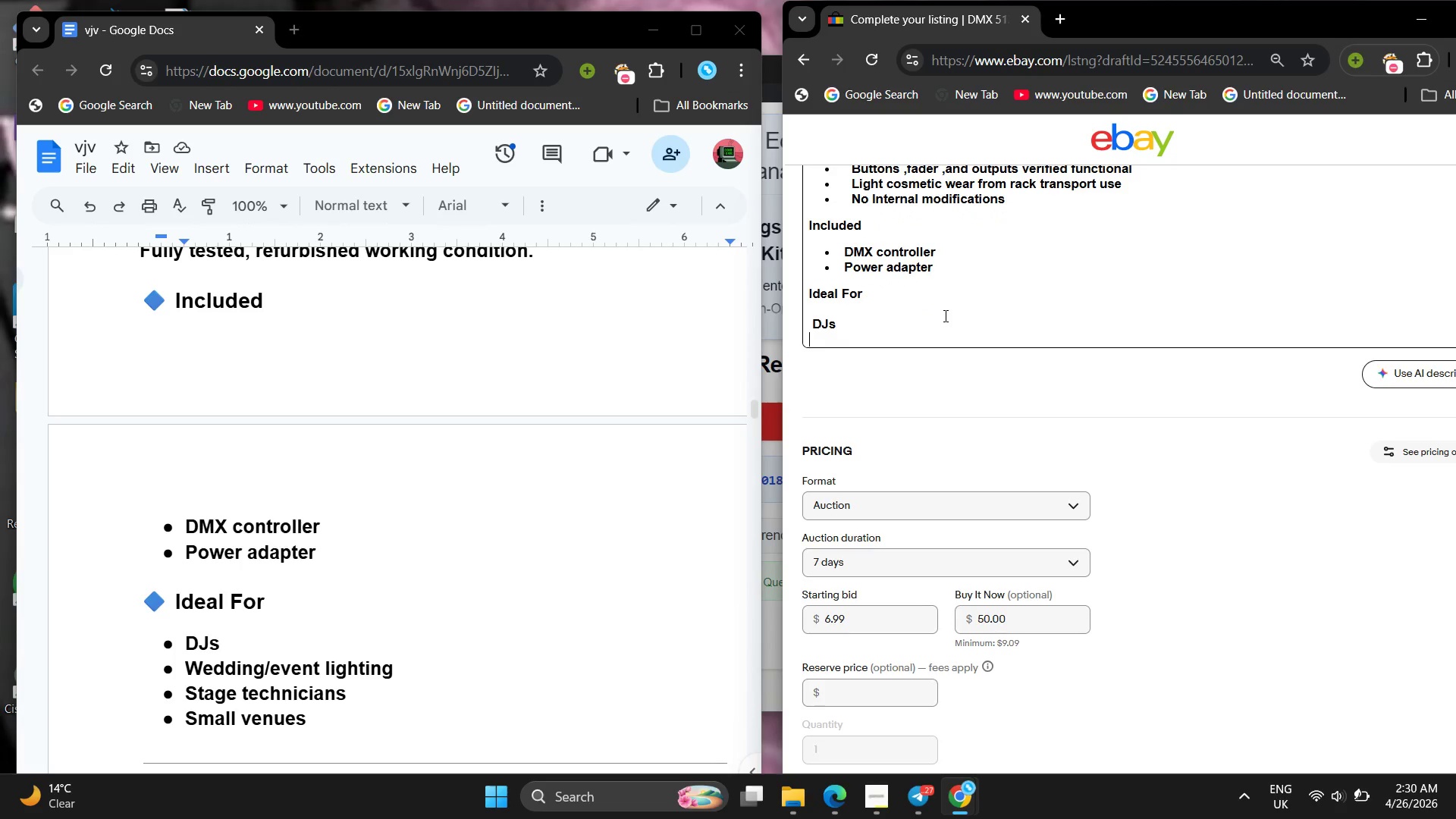 
 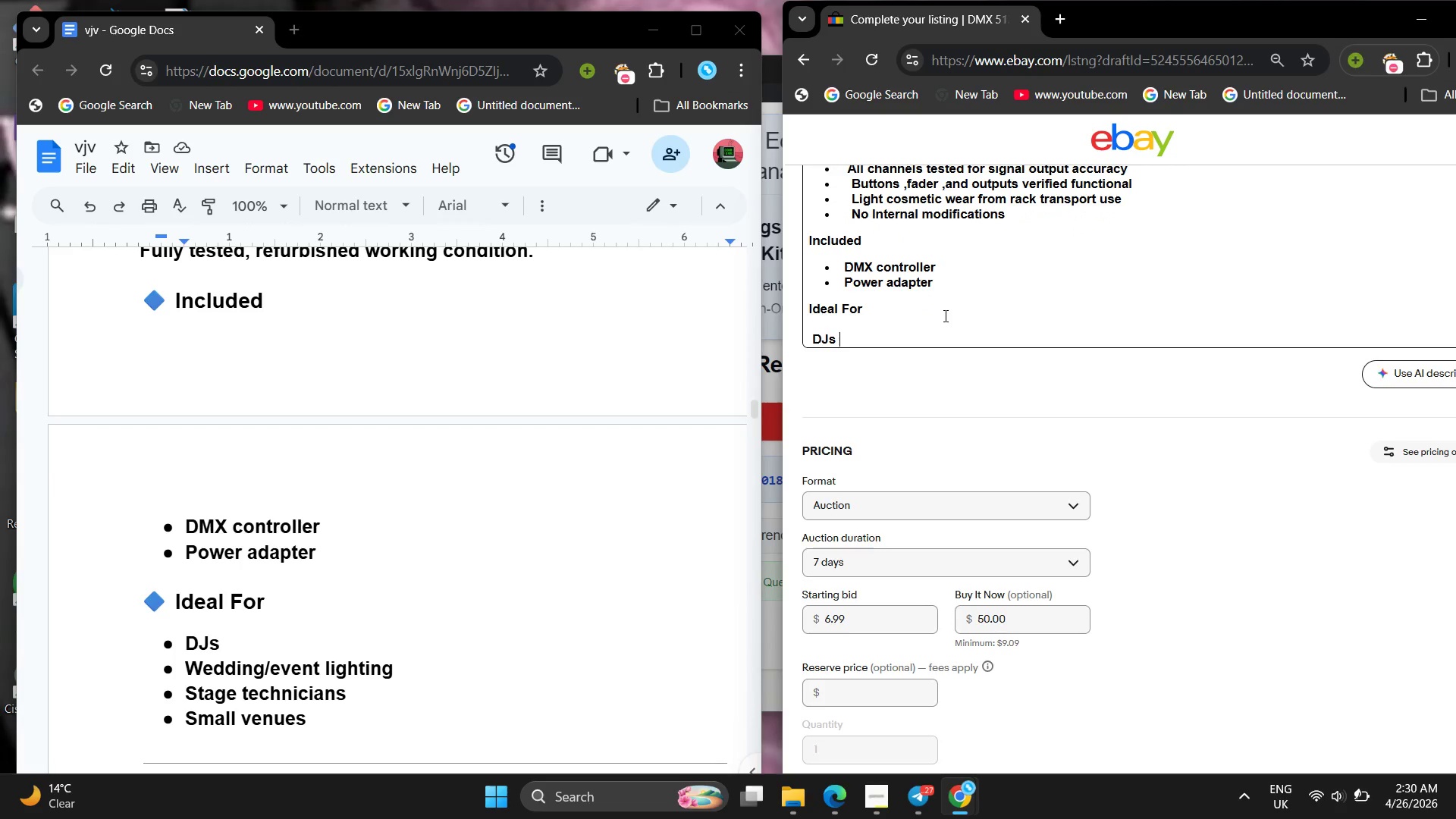 
key(Enter)
 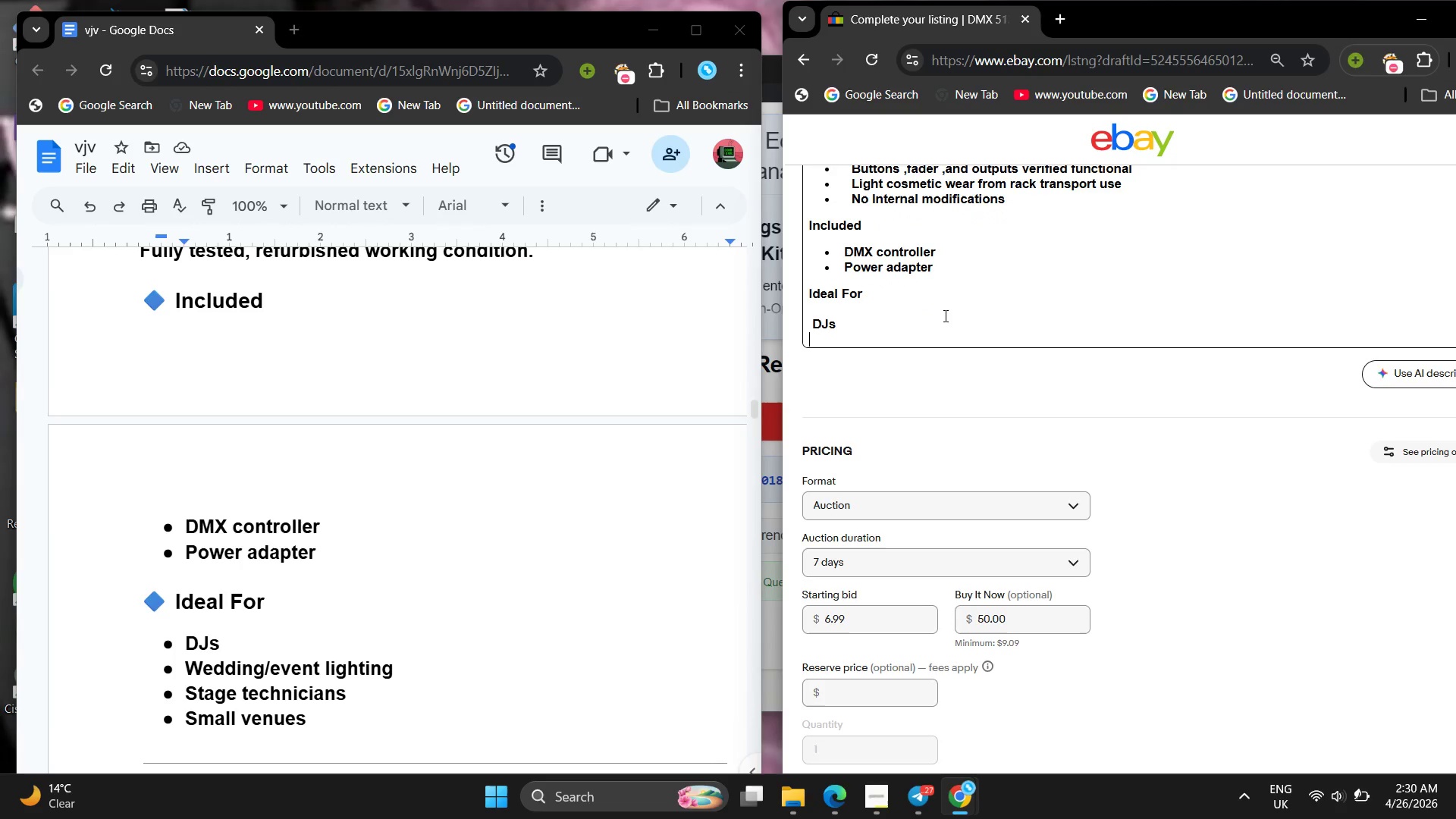 
type(w)
key(Backspace)
type(Wedding /event )
 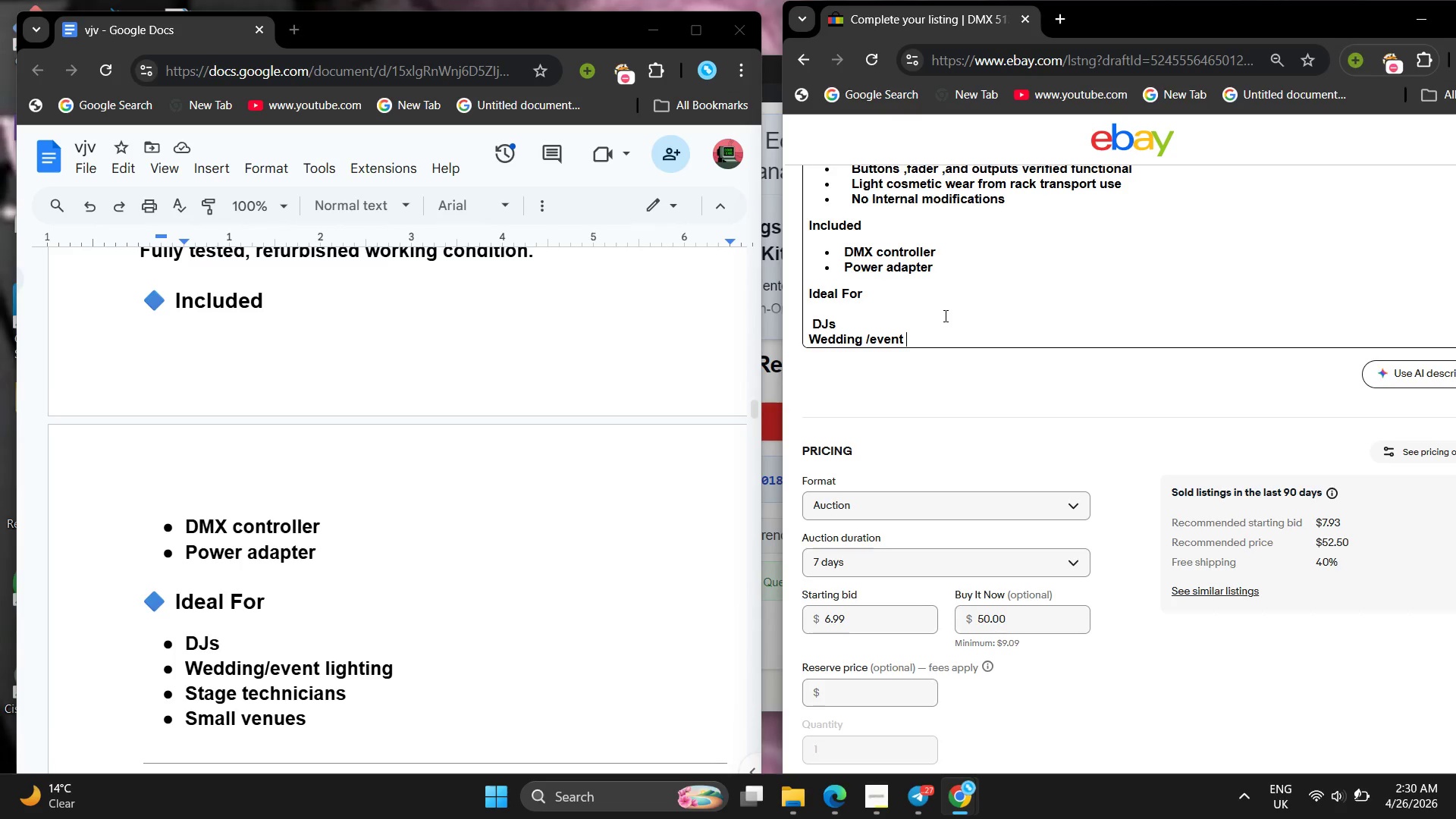 
wait(5.89)
 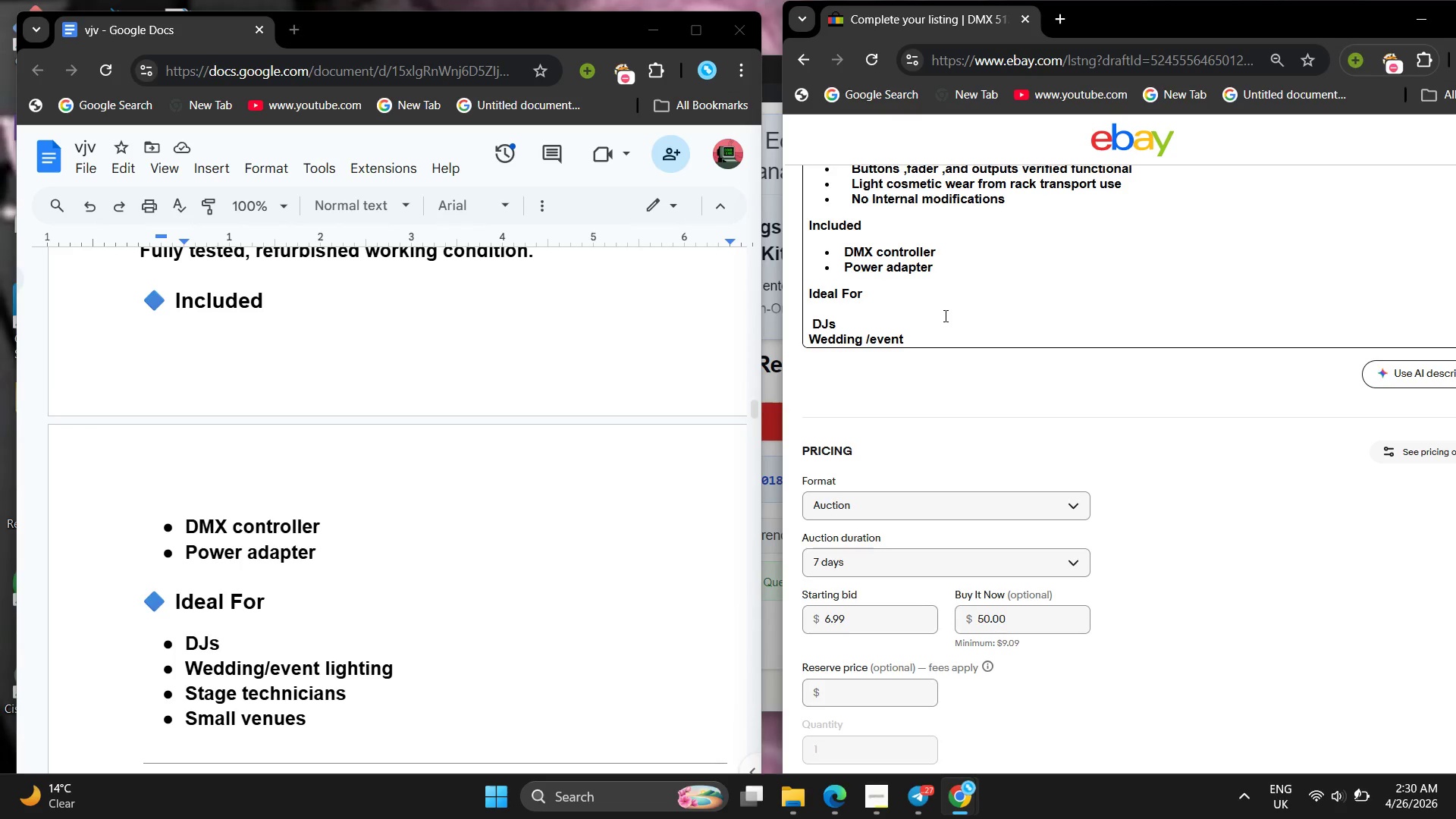 
type(lighting )
 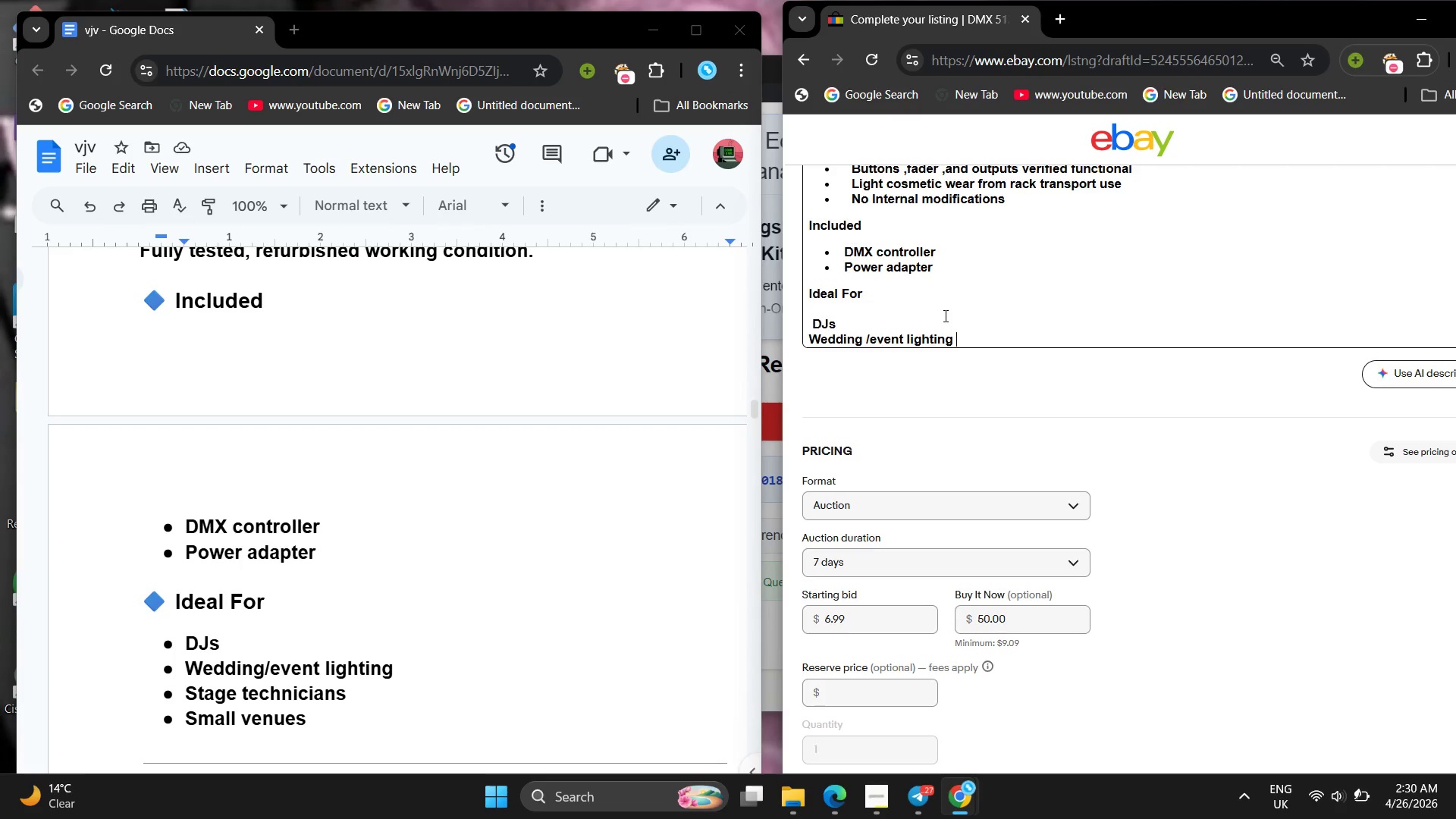 
key(Enter)
 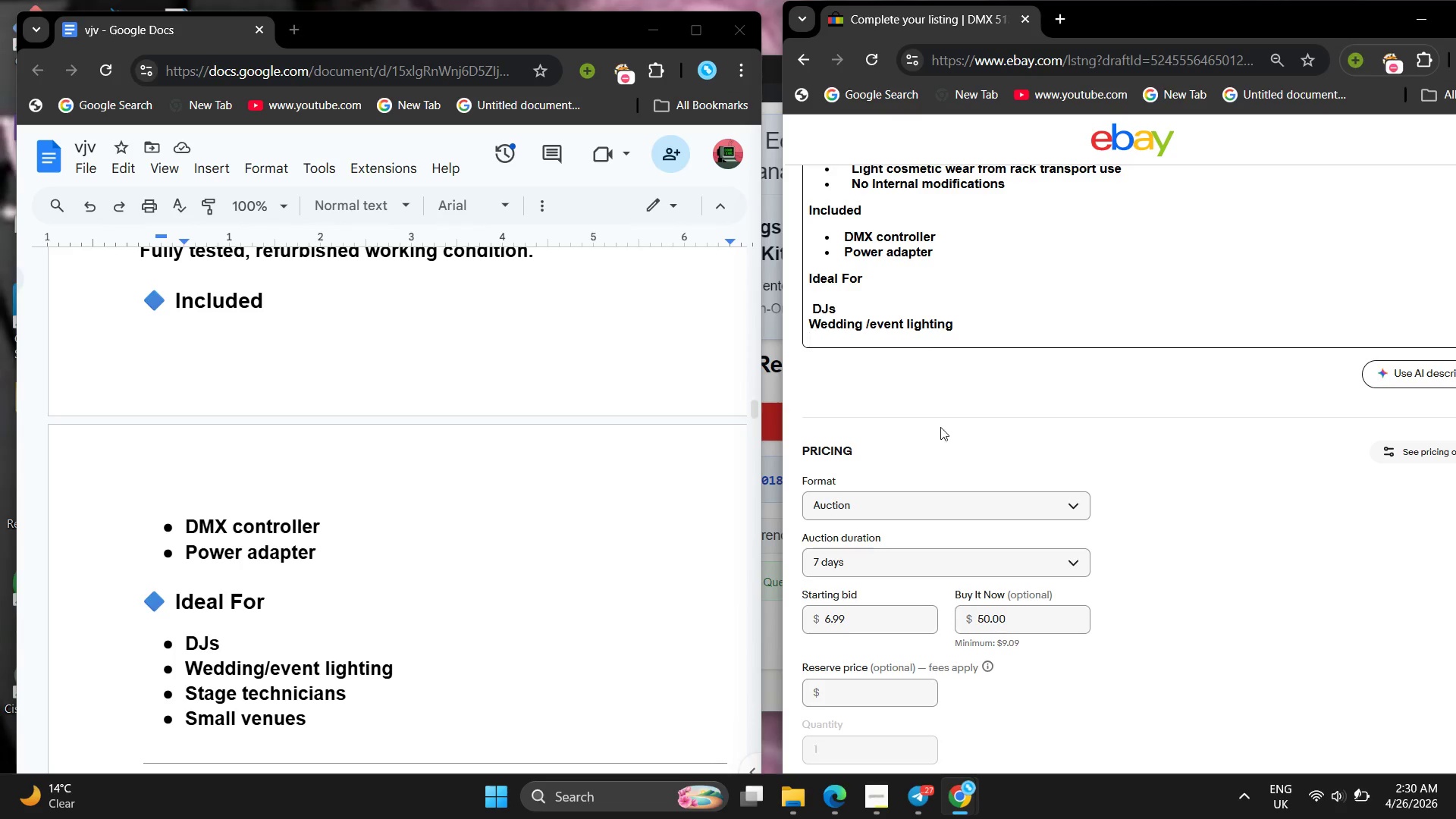 
type(Stage technicians )
 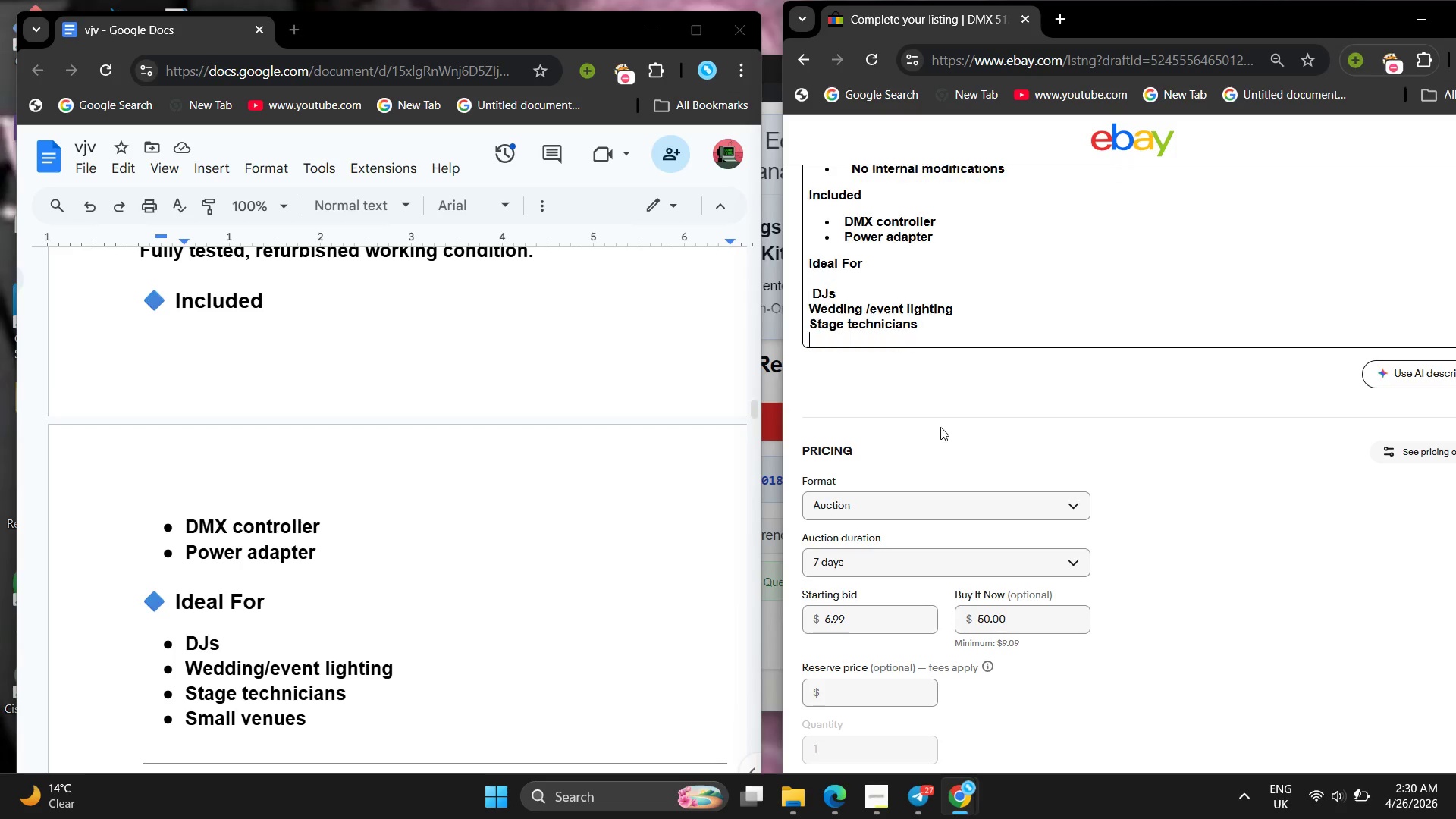 
key(Enter)
 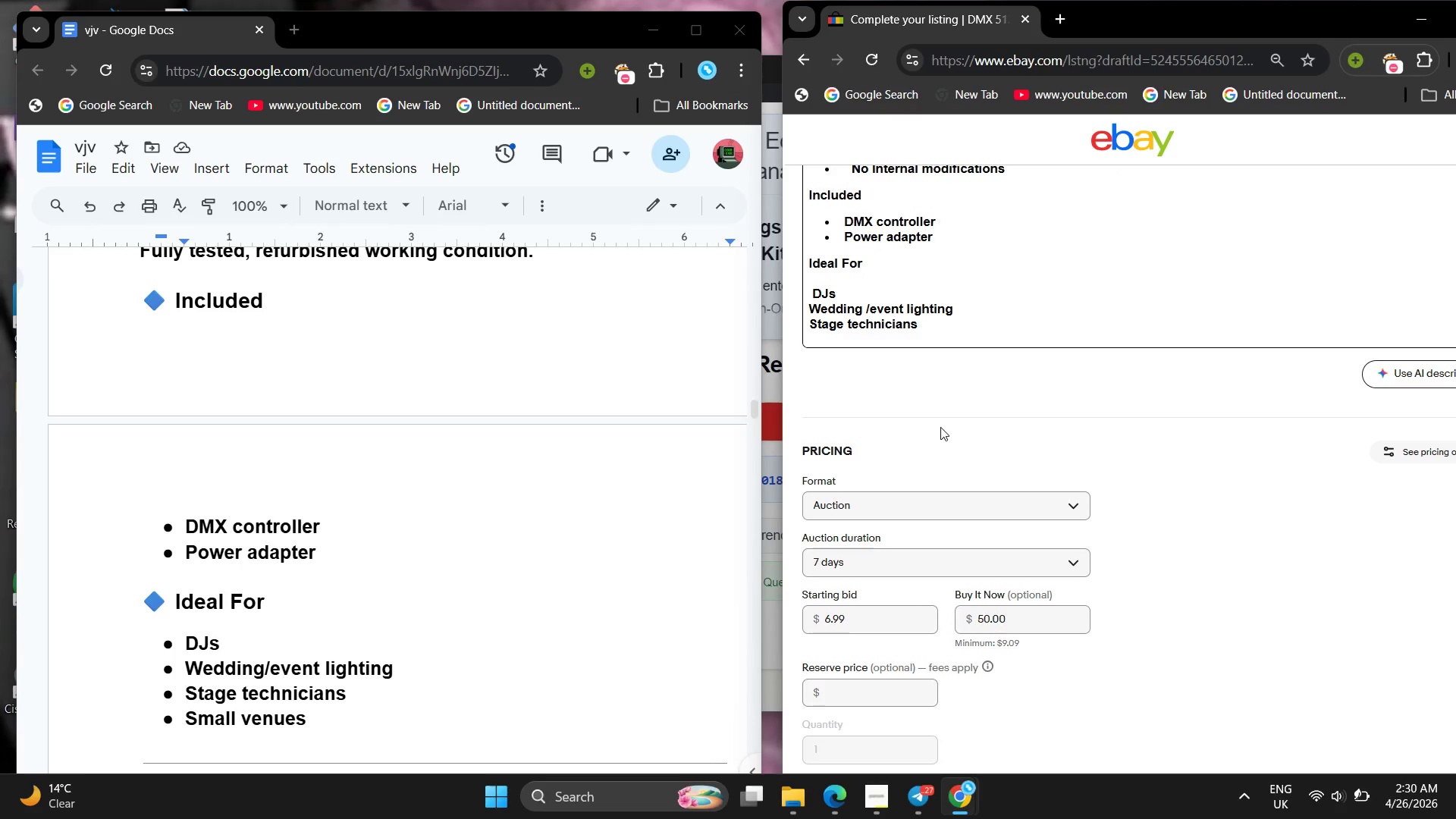 
type(Small venues )
 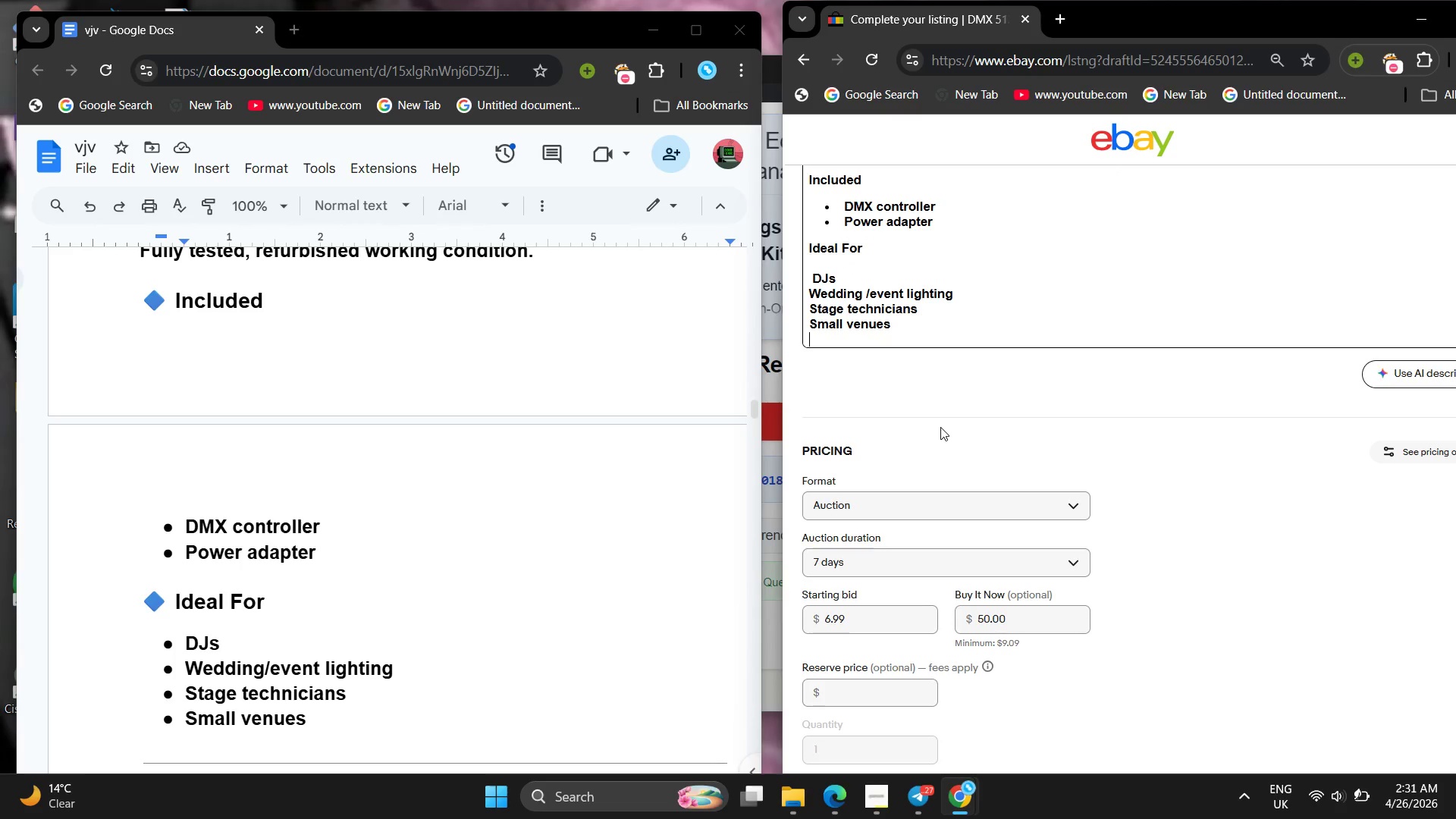 
key(Enter)
 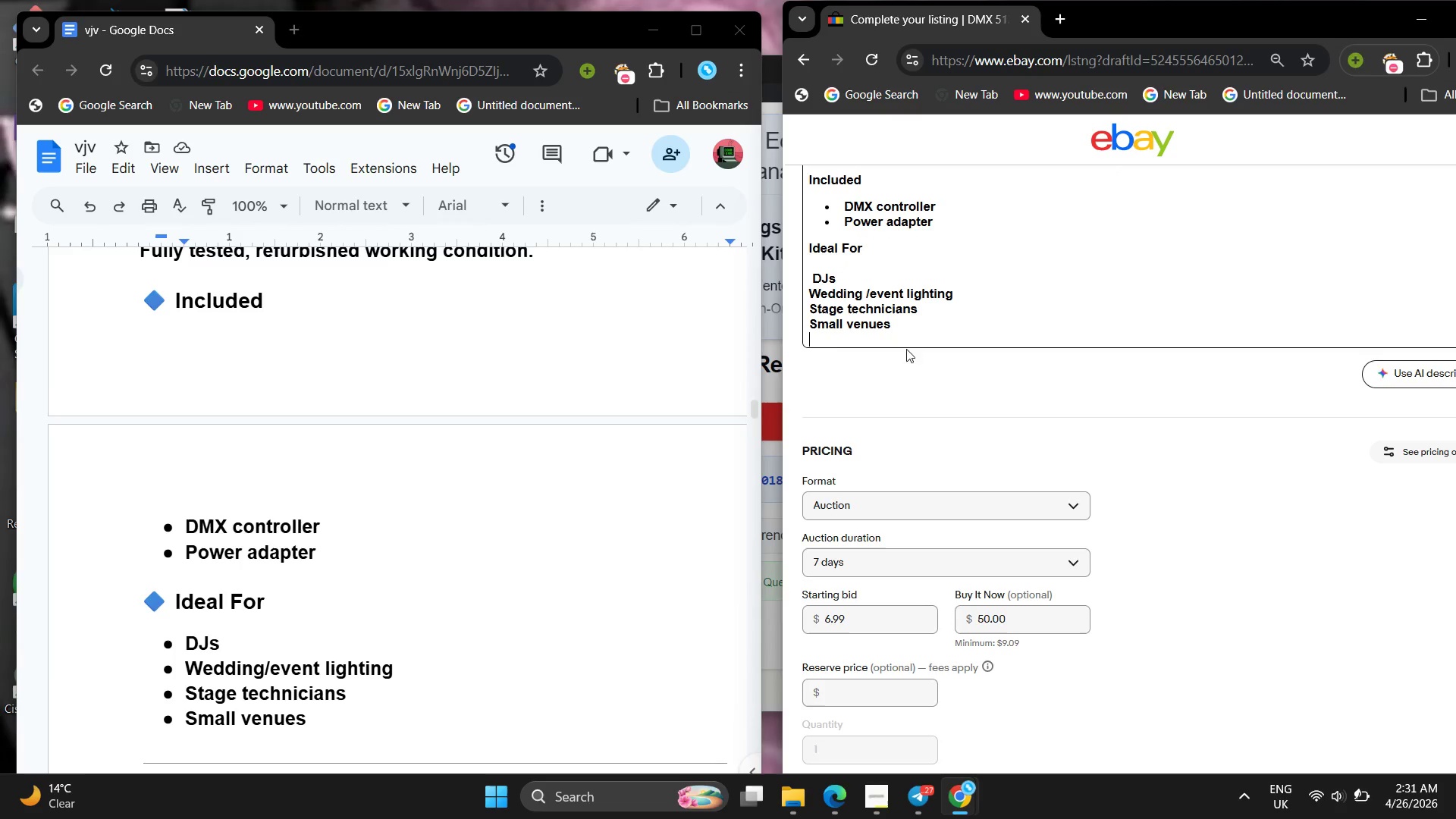 
left_click_drag(start_coordinate=[902, 332], to_coordinate=[908, 332])
 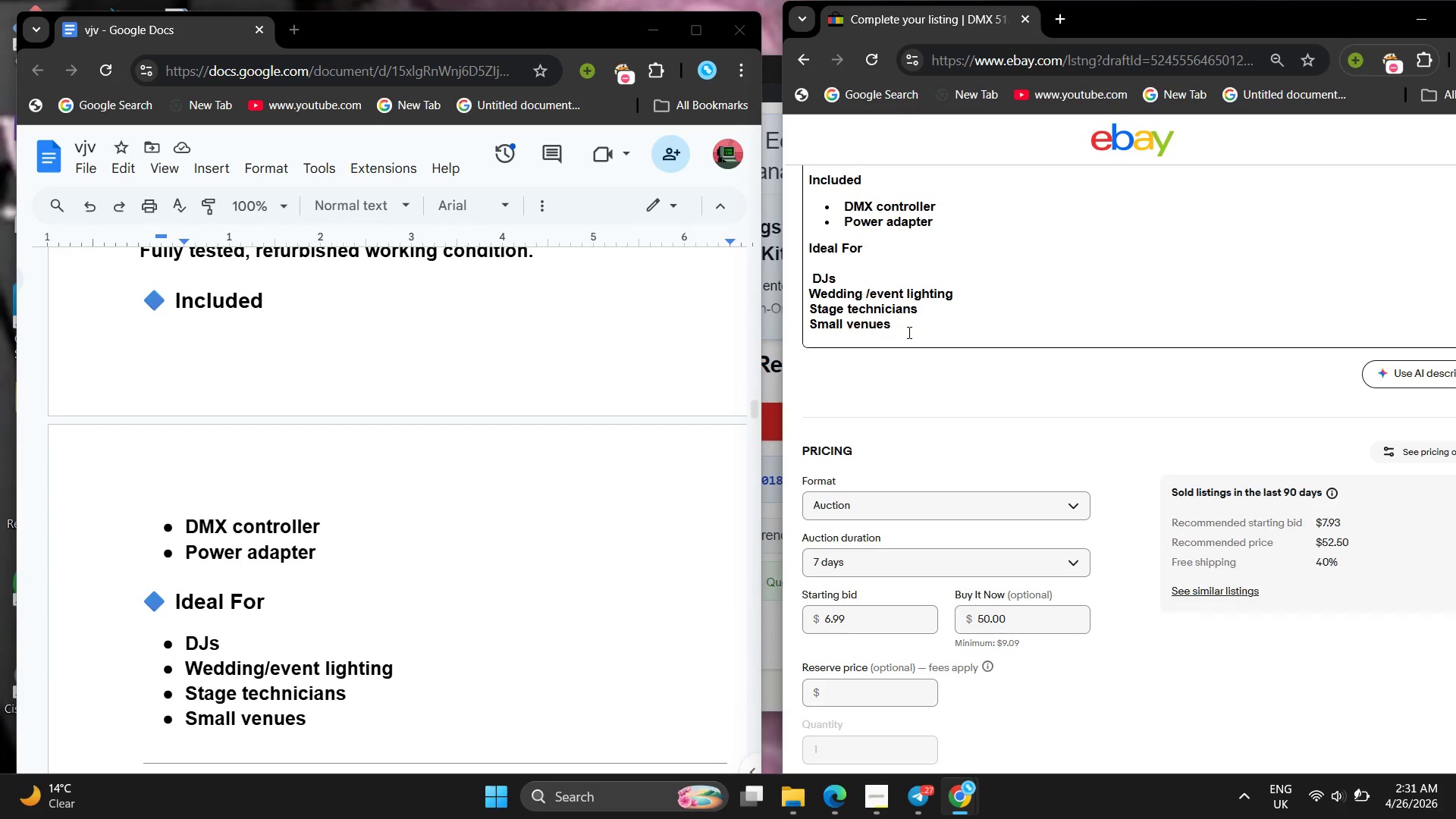 
left_click_drag(start_coordinate=[908, 332], to_coordinate=[899, 329])
 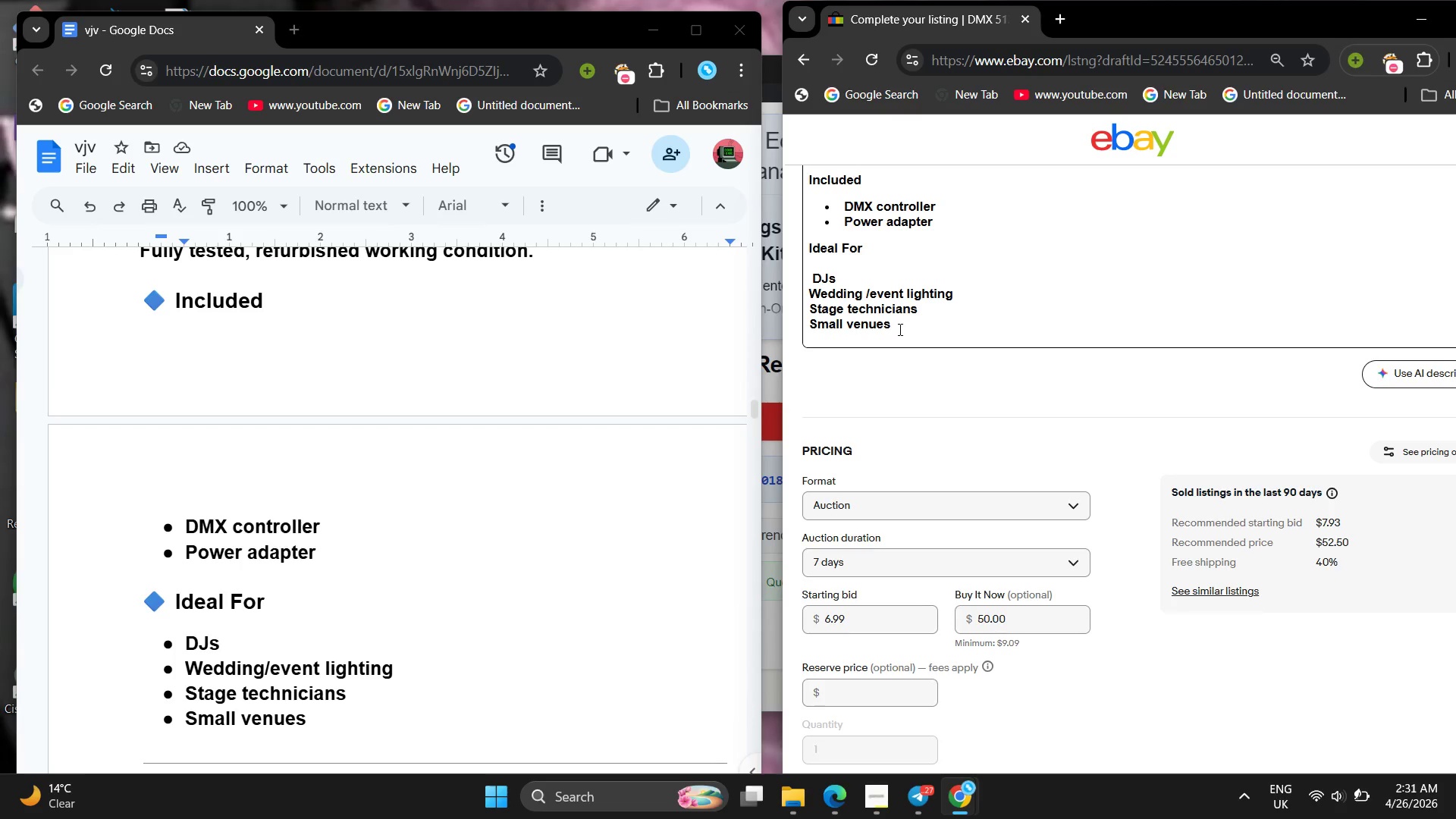 
left_click([899, 329])
 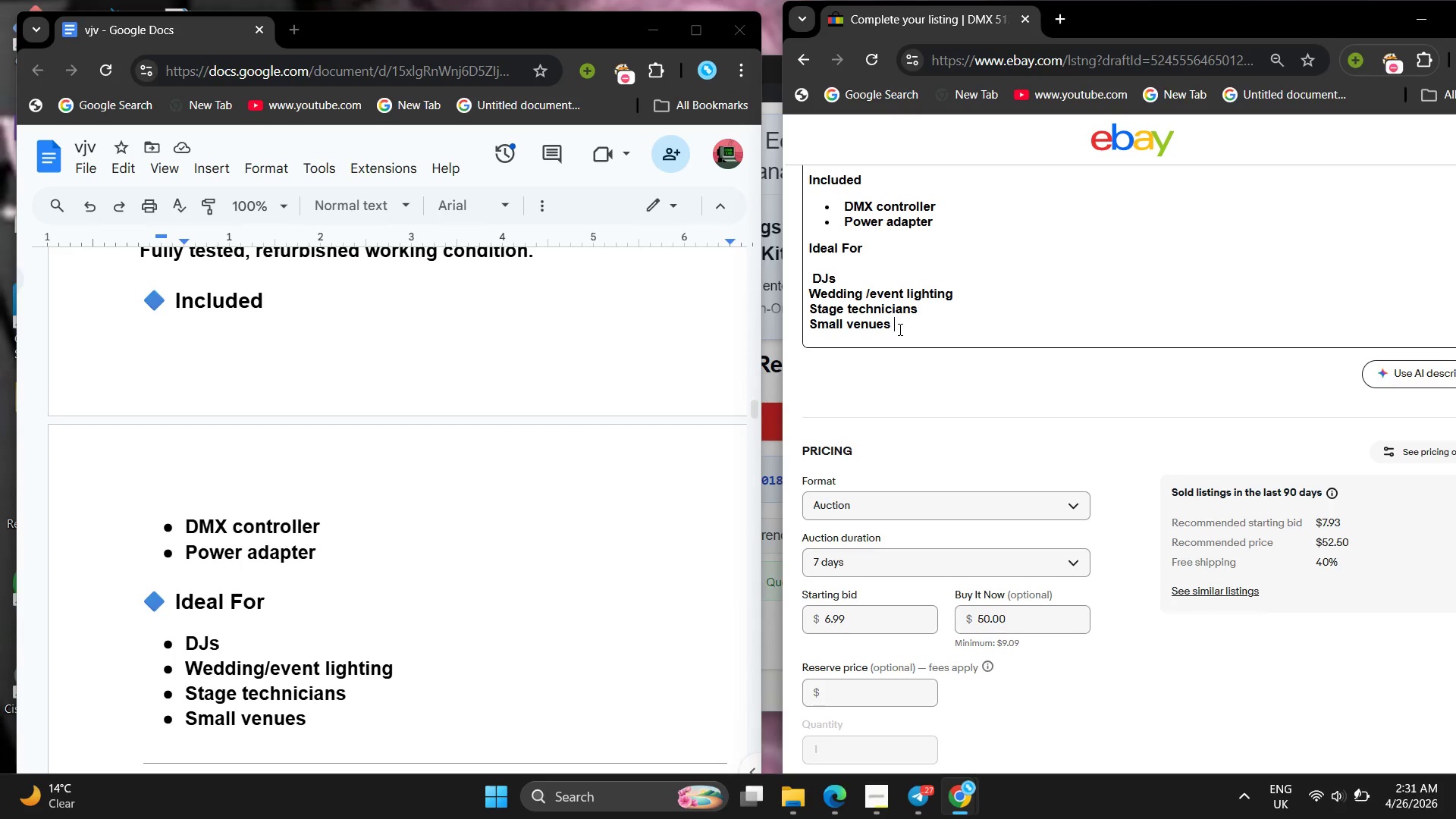 
left_click_drag(start_coordinate=[899, 329], to_coordinate=[802, 292])
 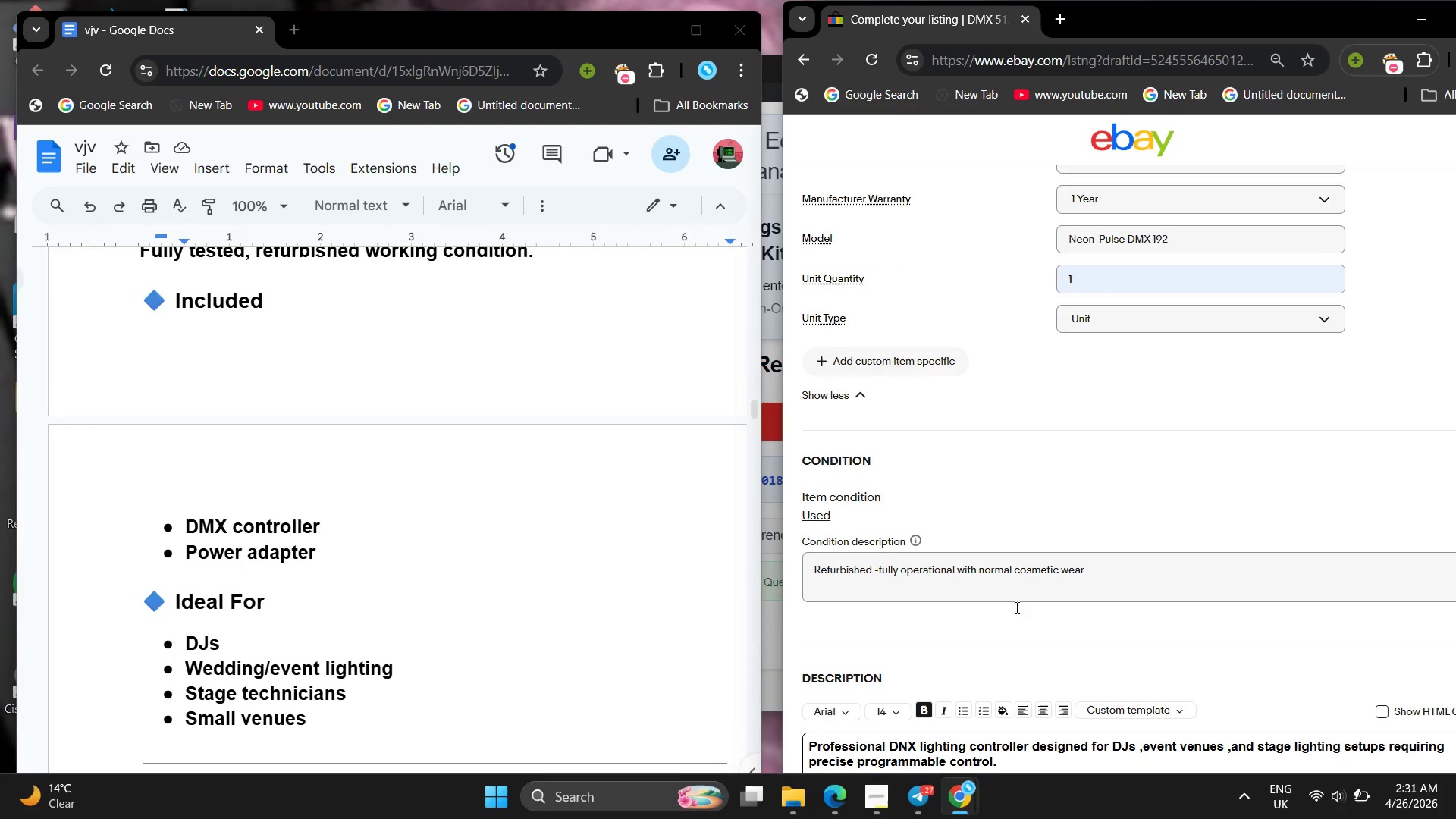 
left_click([962, 706])
 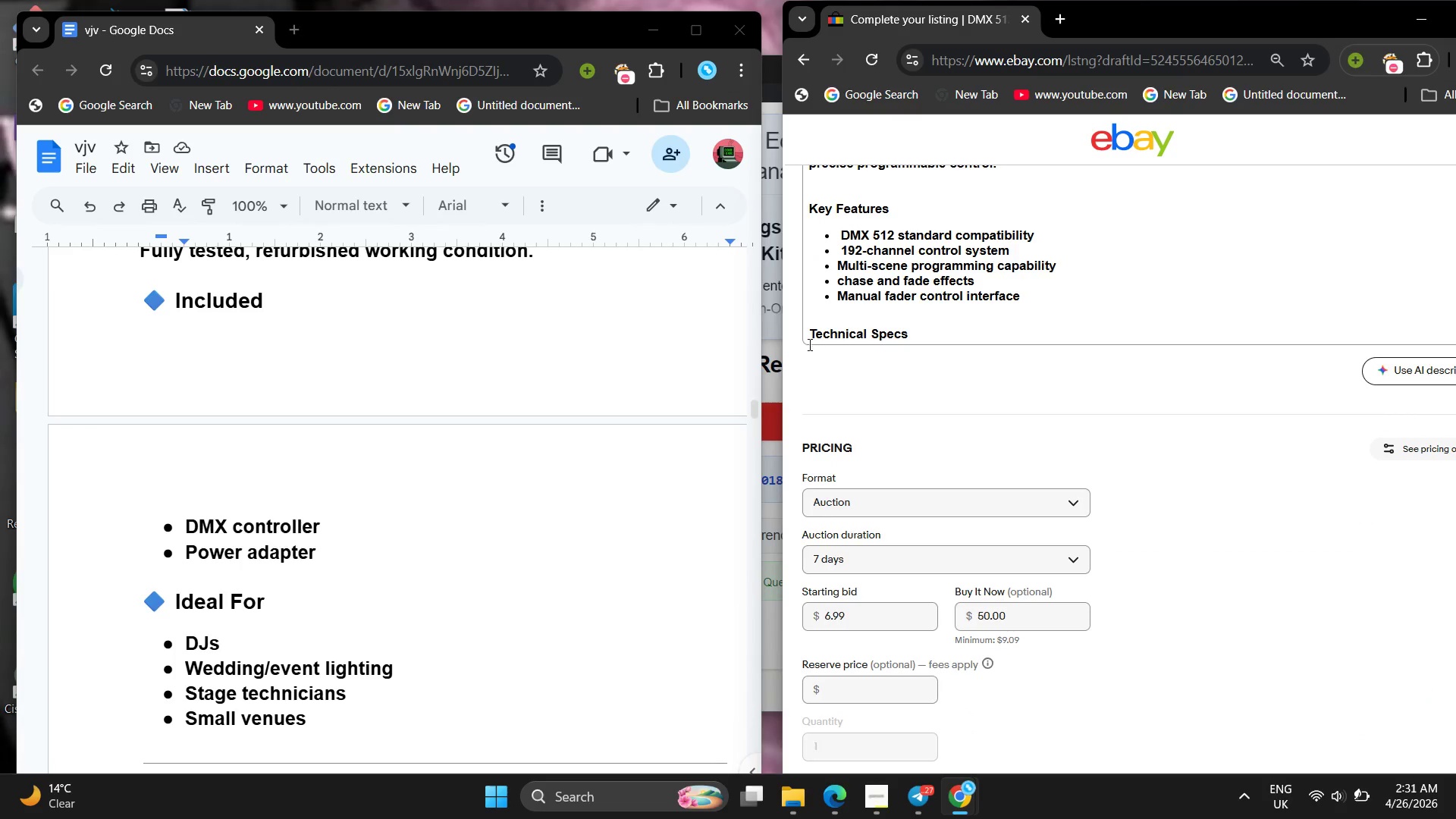 
left_click([889, 313])
 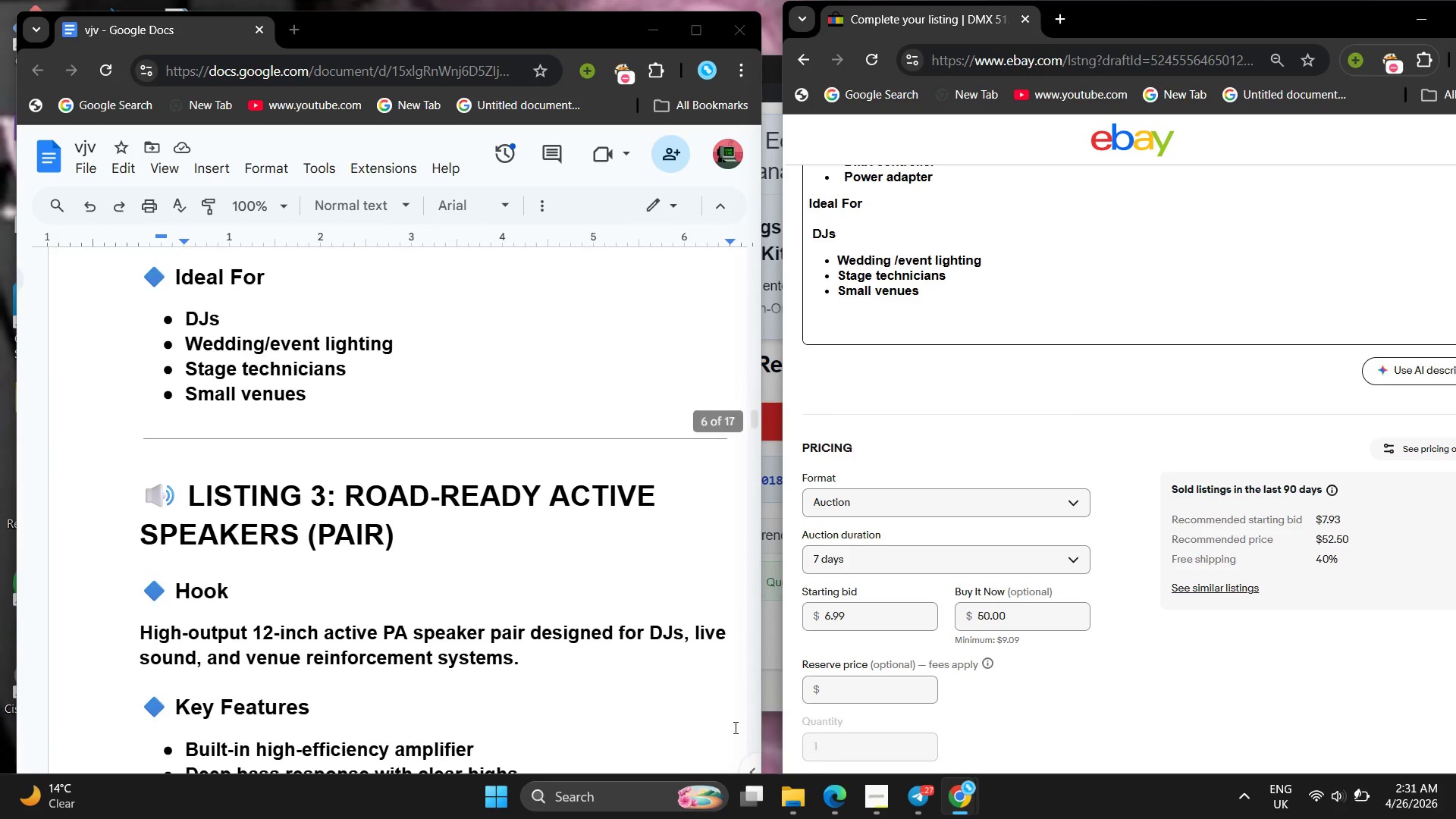 
wait(5.5)
 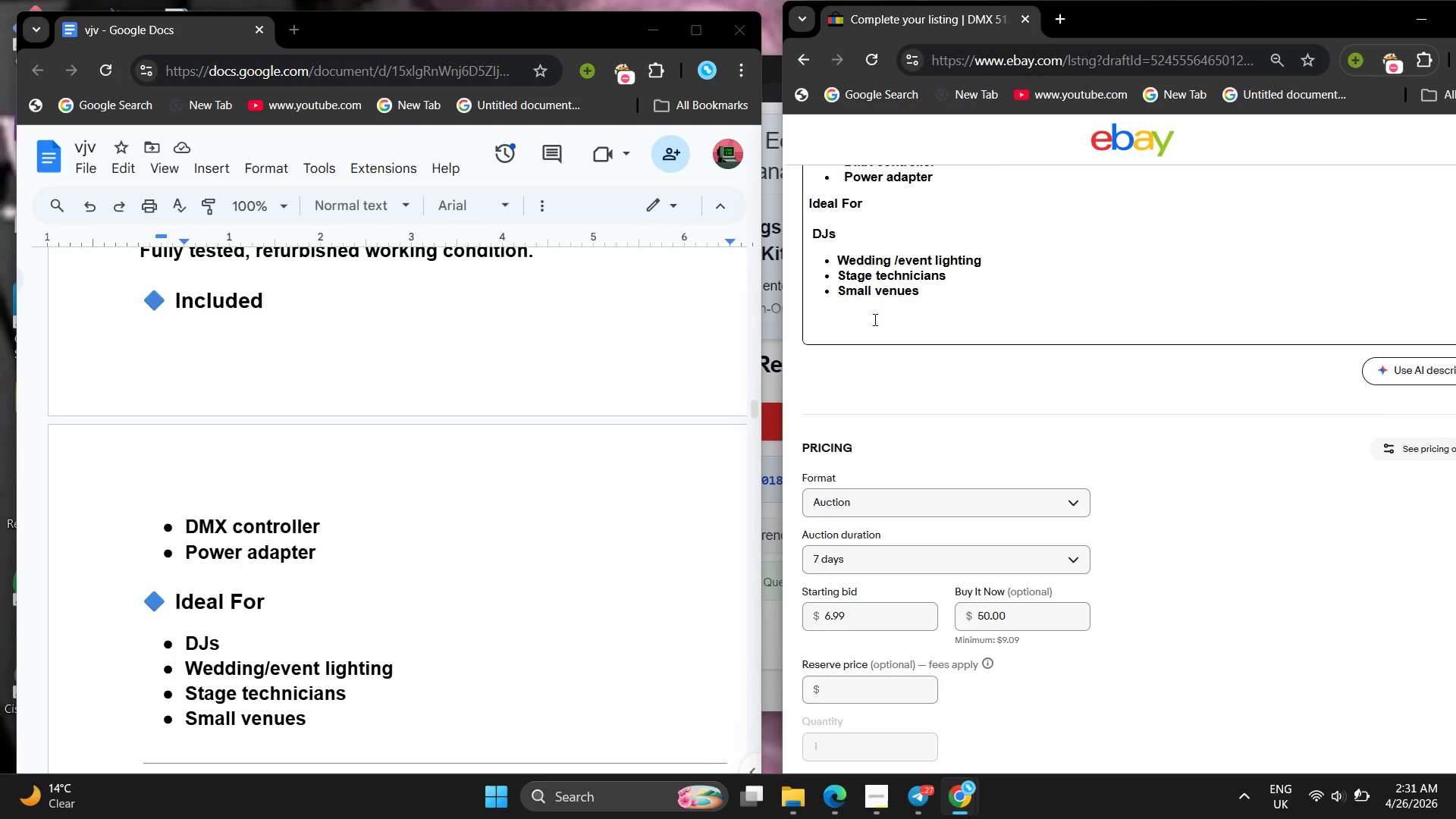 
left_click([849, 787])
 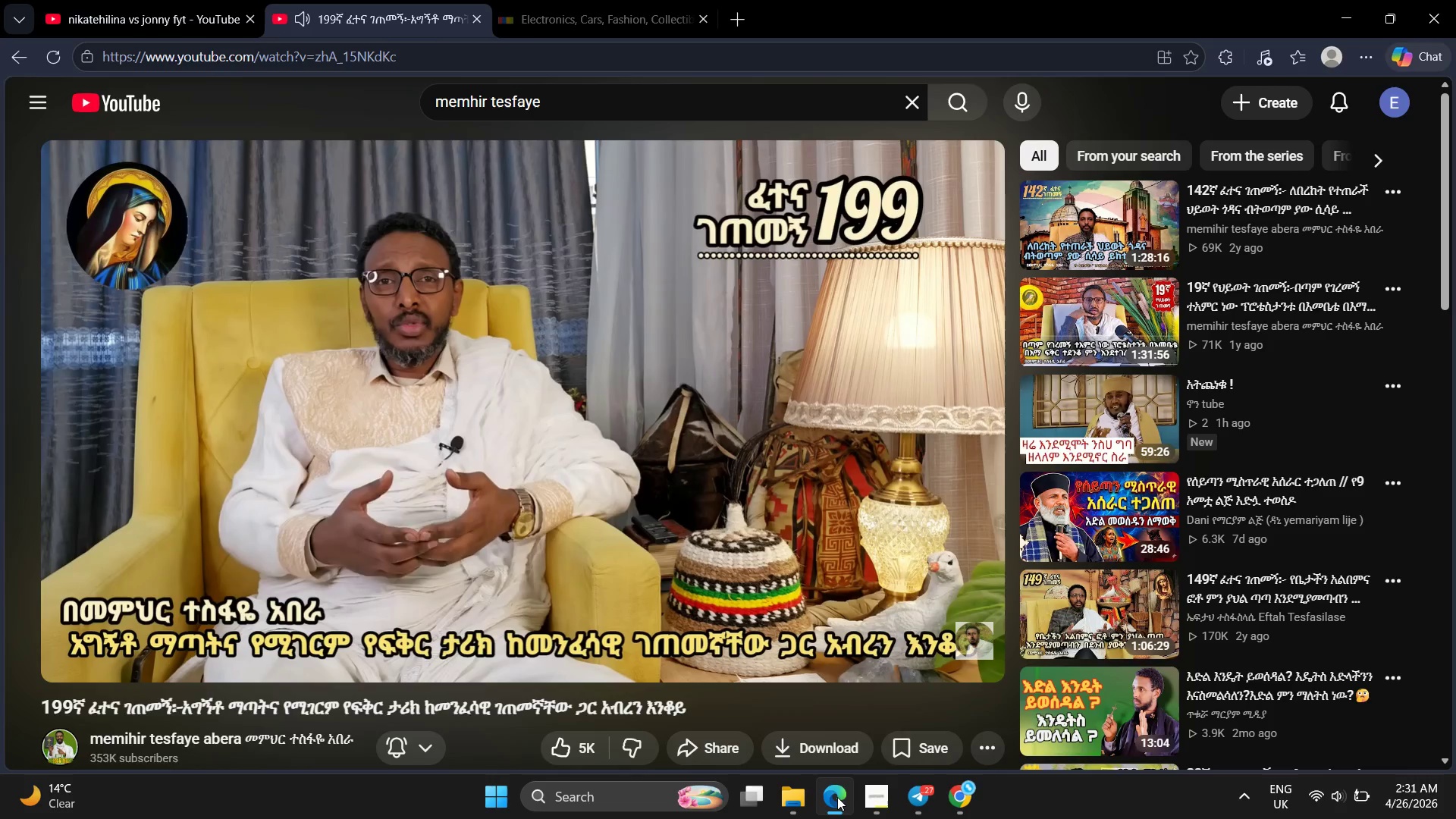 
wait(35.91)
 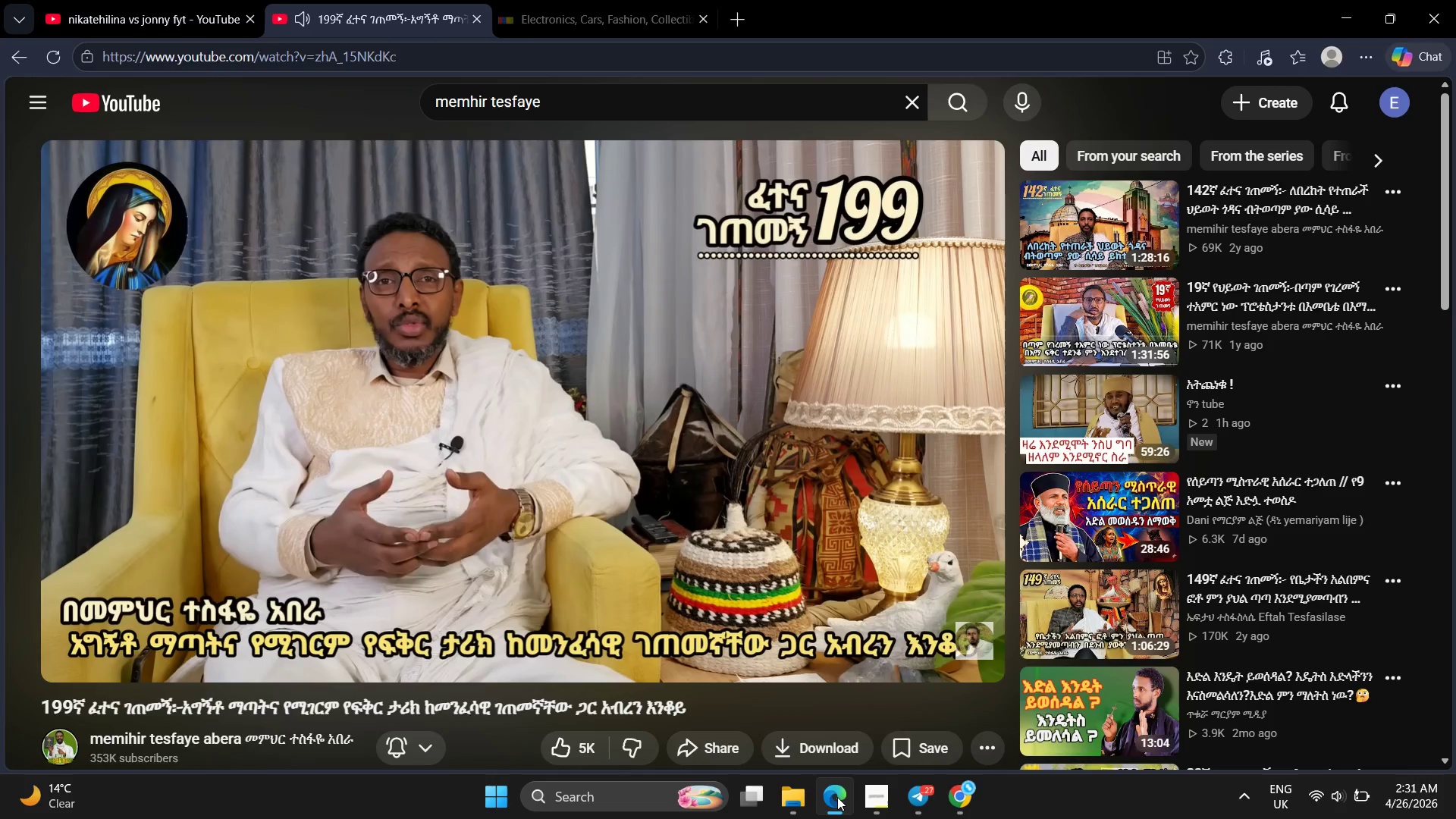 
mouse_move([262, -20])
 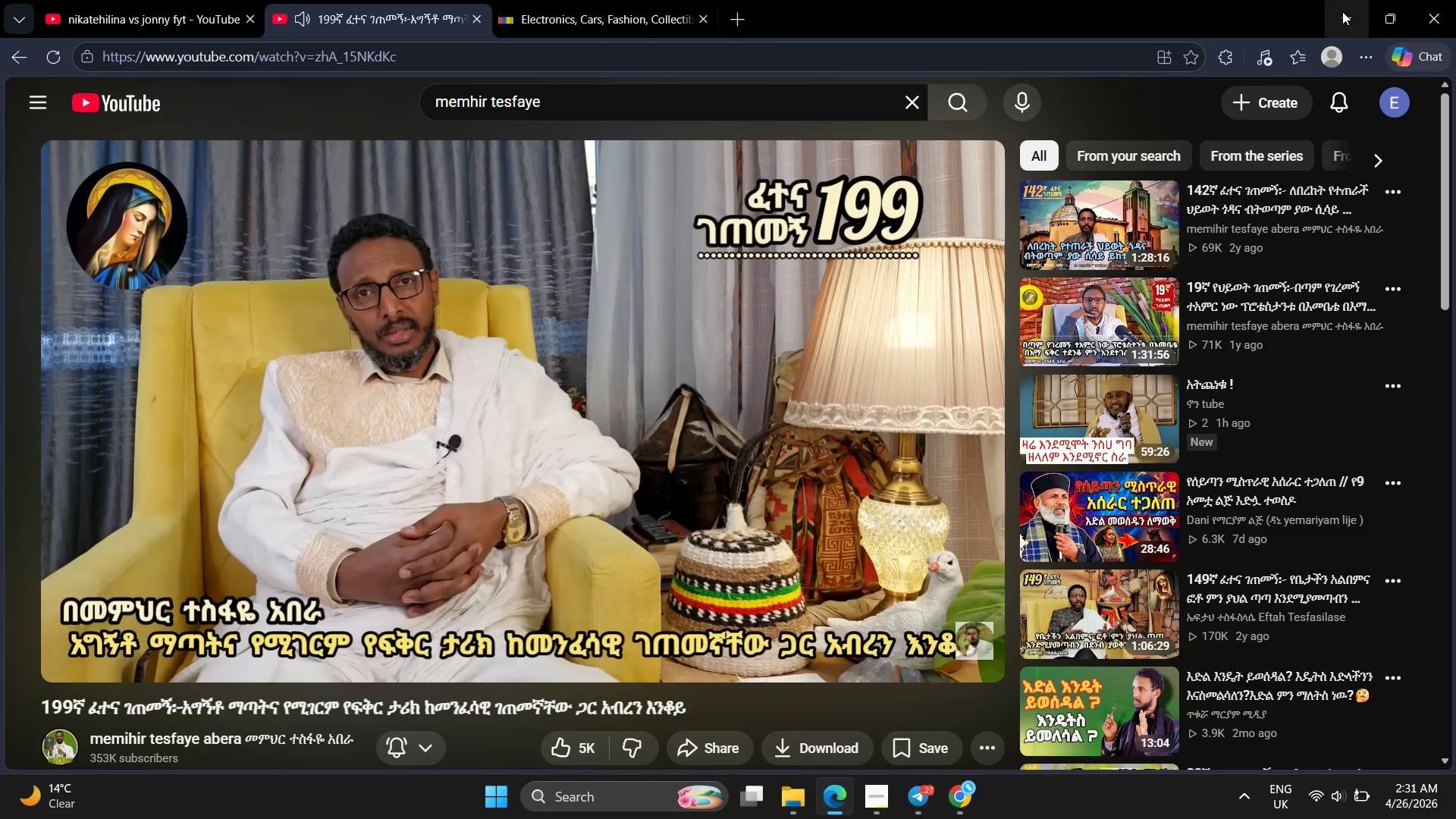 
left_click([1342, 11])
 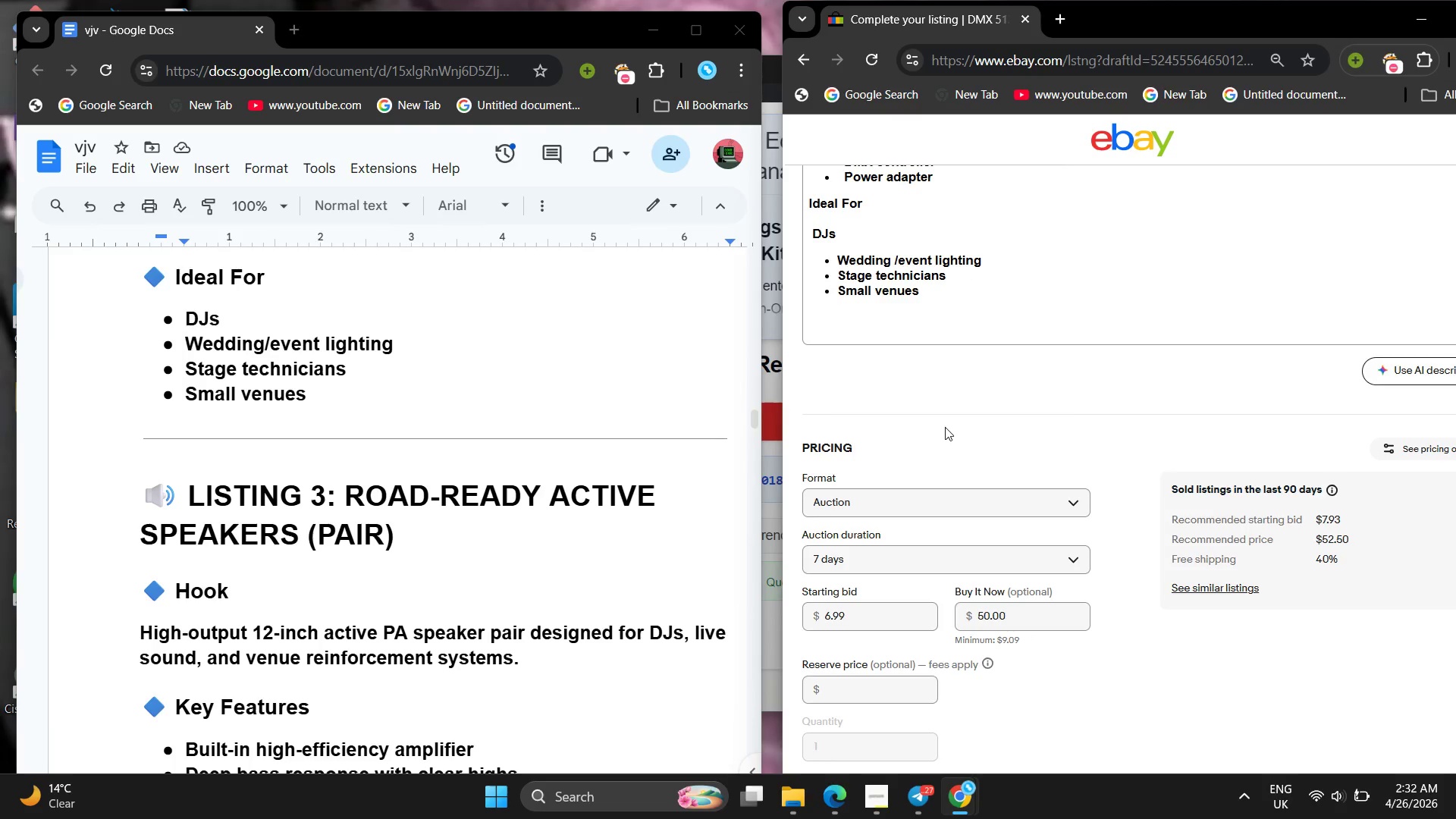 
left_click([450, 576])
 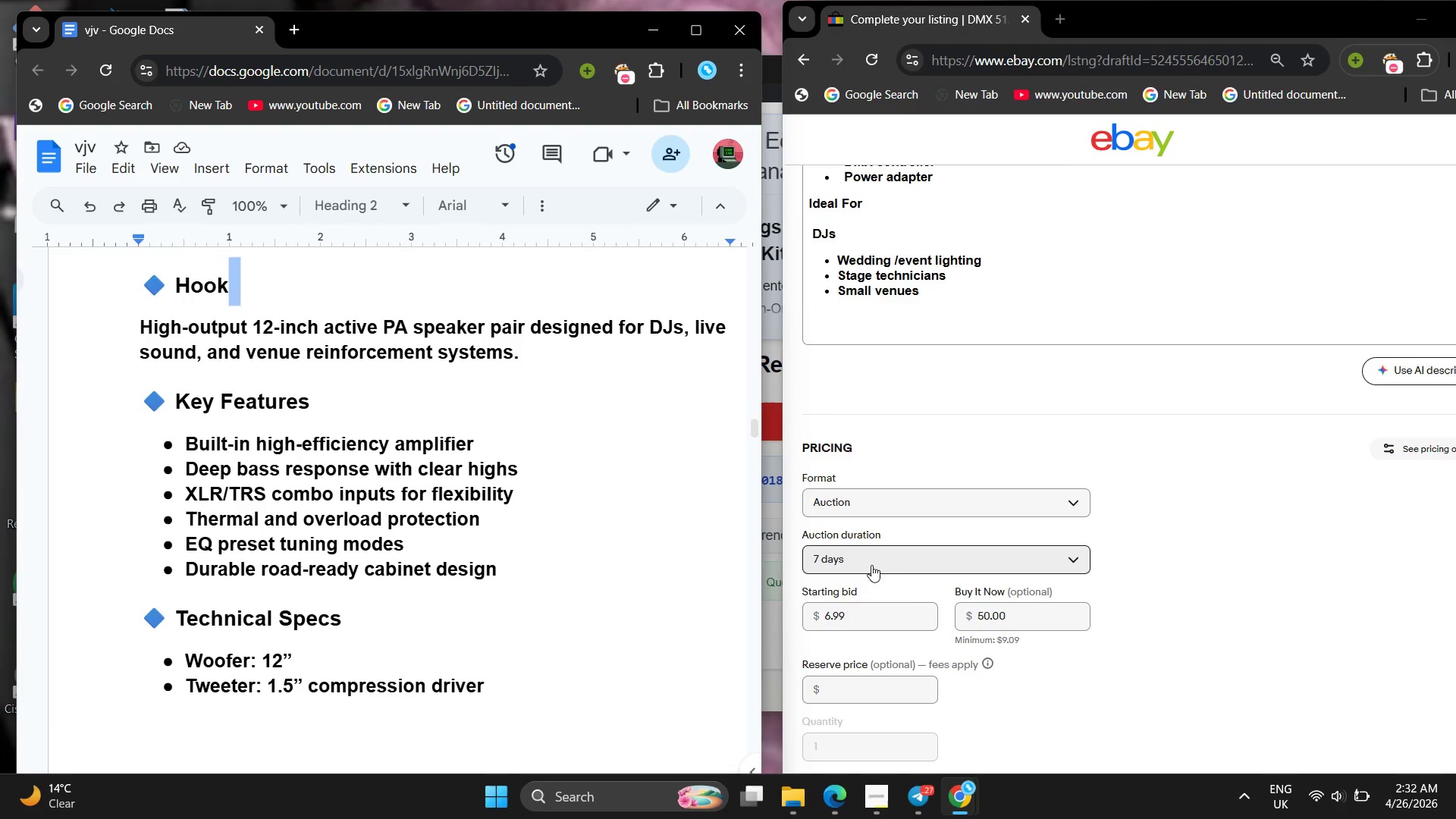 
left_click([881, 494])
 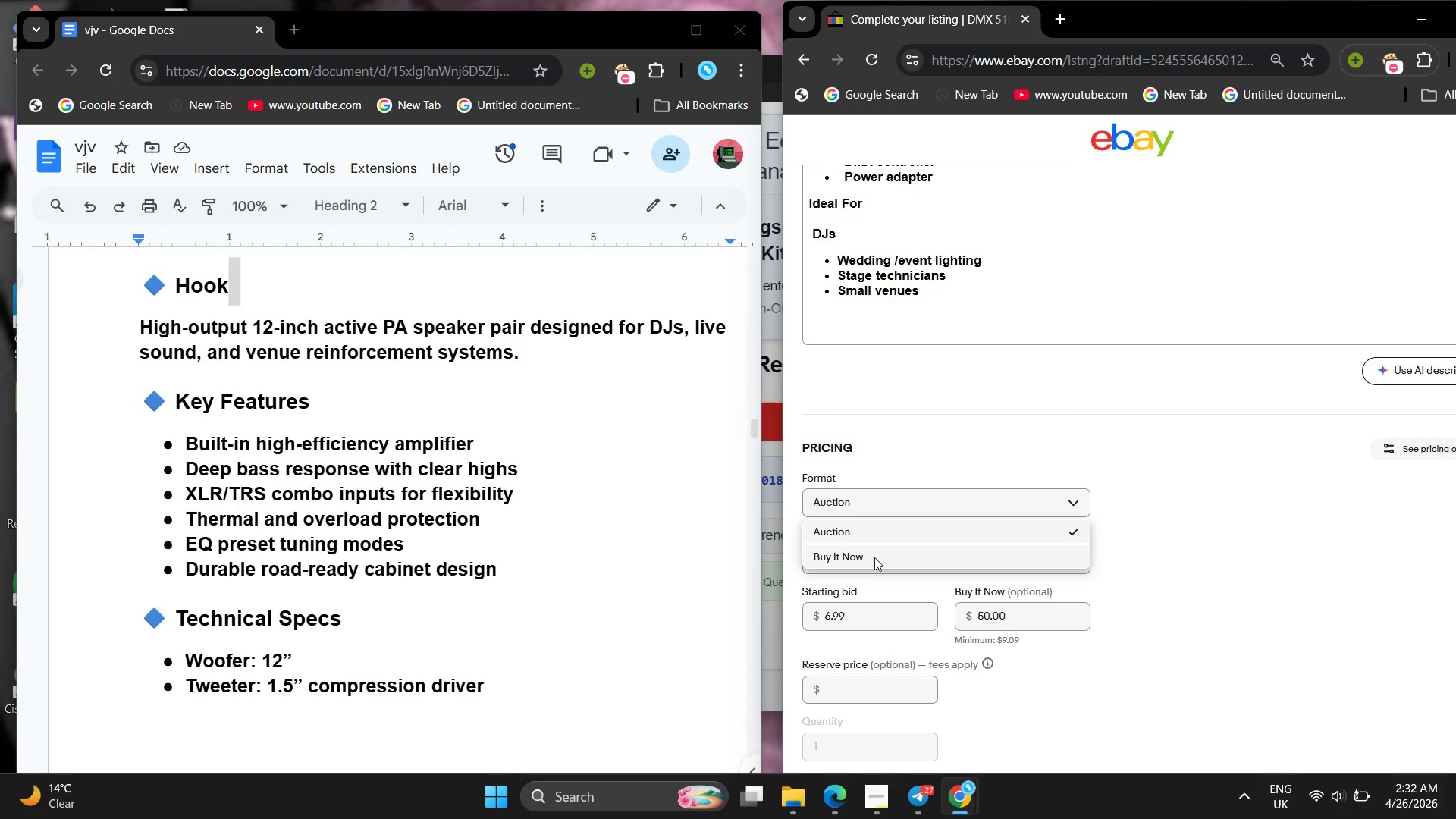 
left_click([874, 557])
 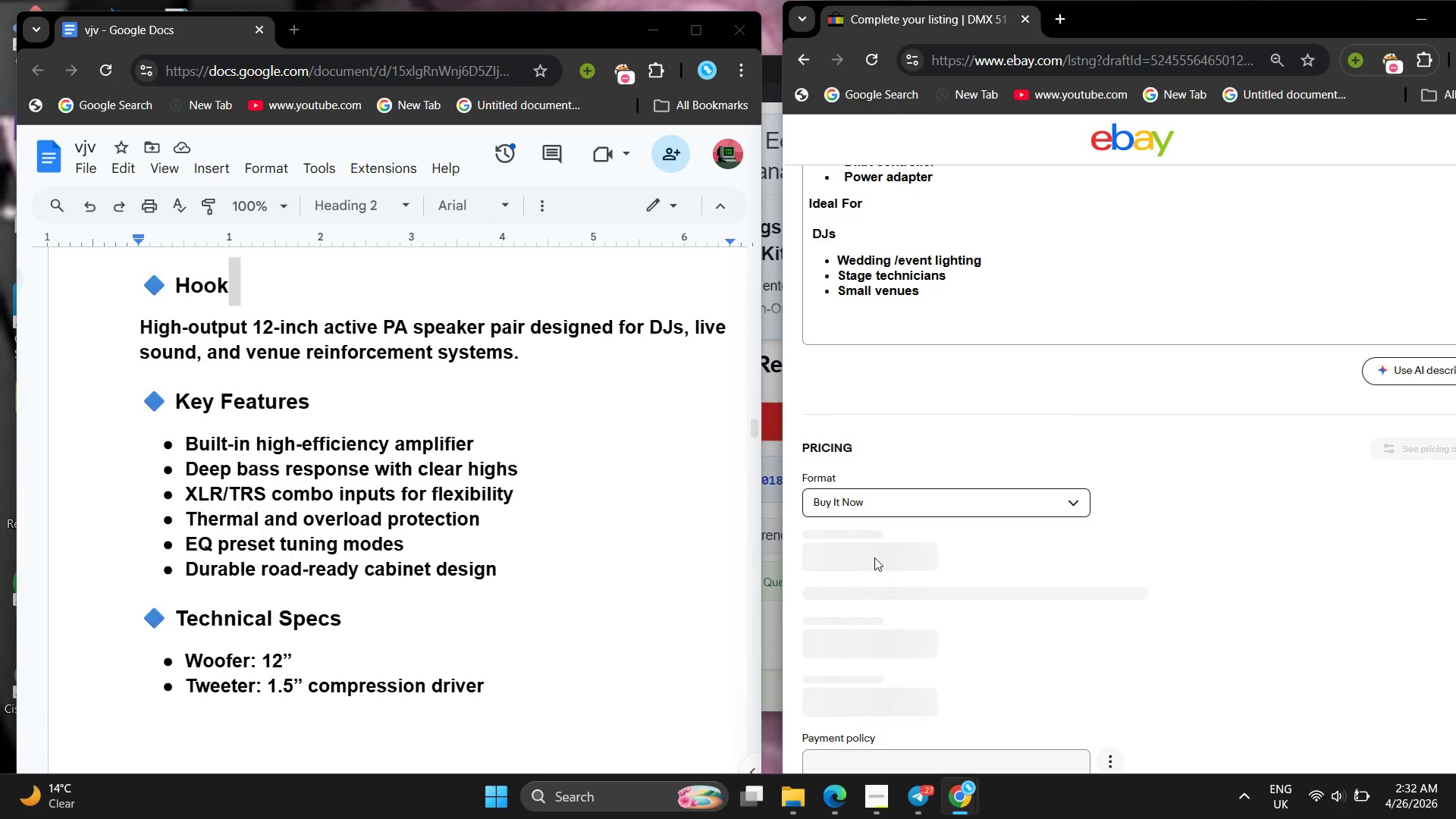 
wait(8.59)
 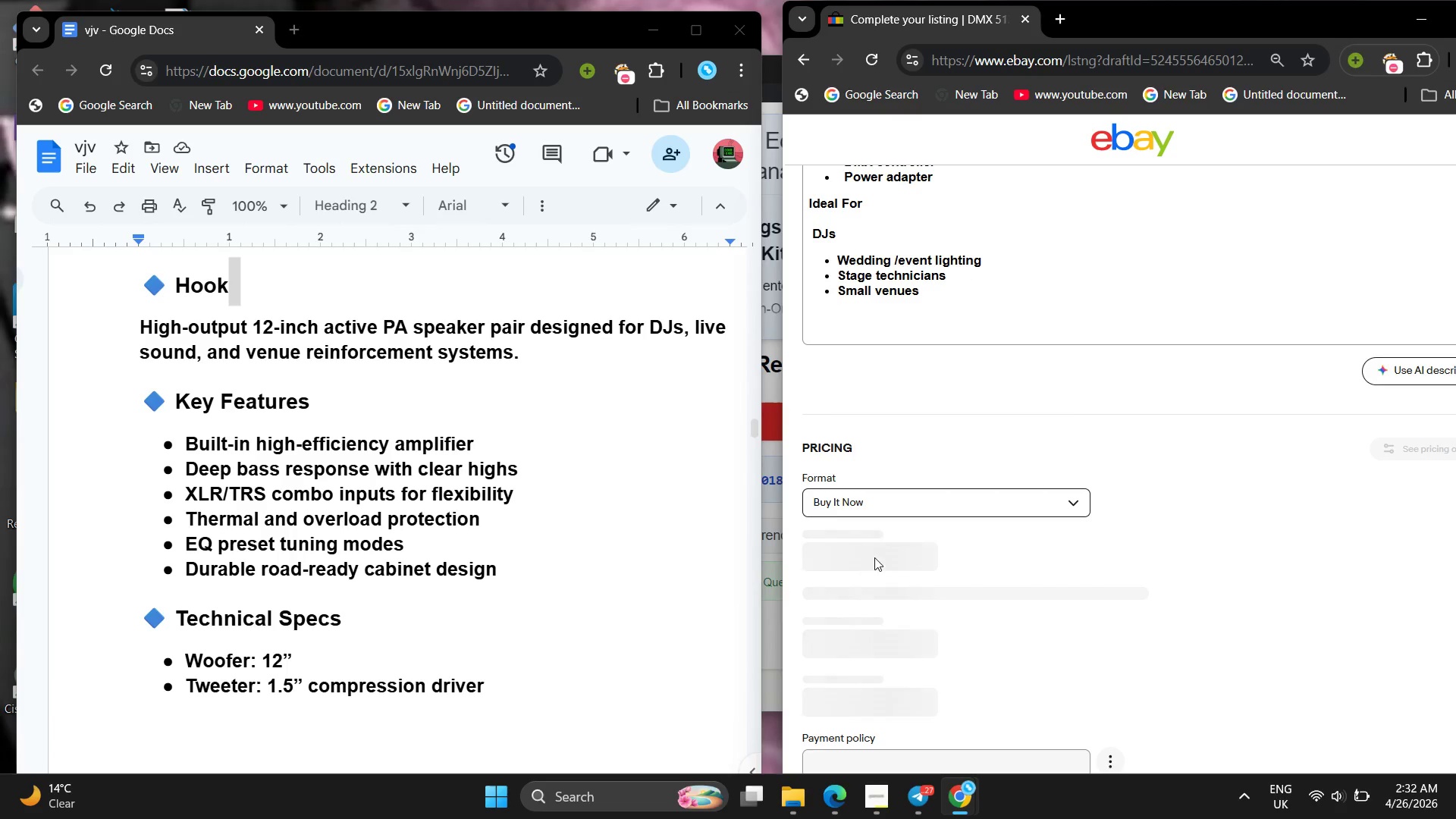 
left_click_drag(start_coordinate=[858, 557], to_coordinate=[810, 550])
 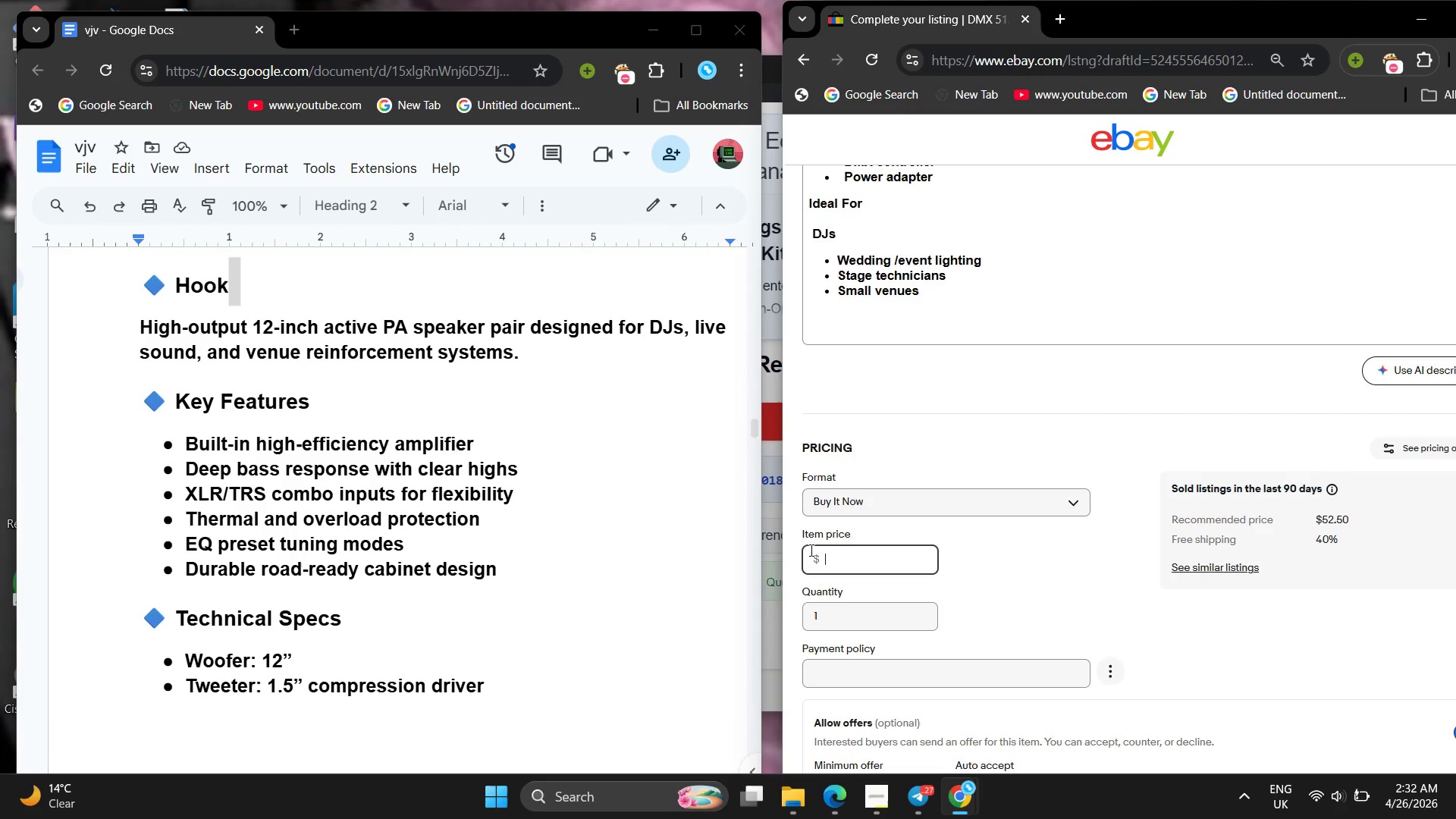 
key(Backspace)
type(109.9)
 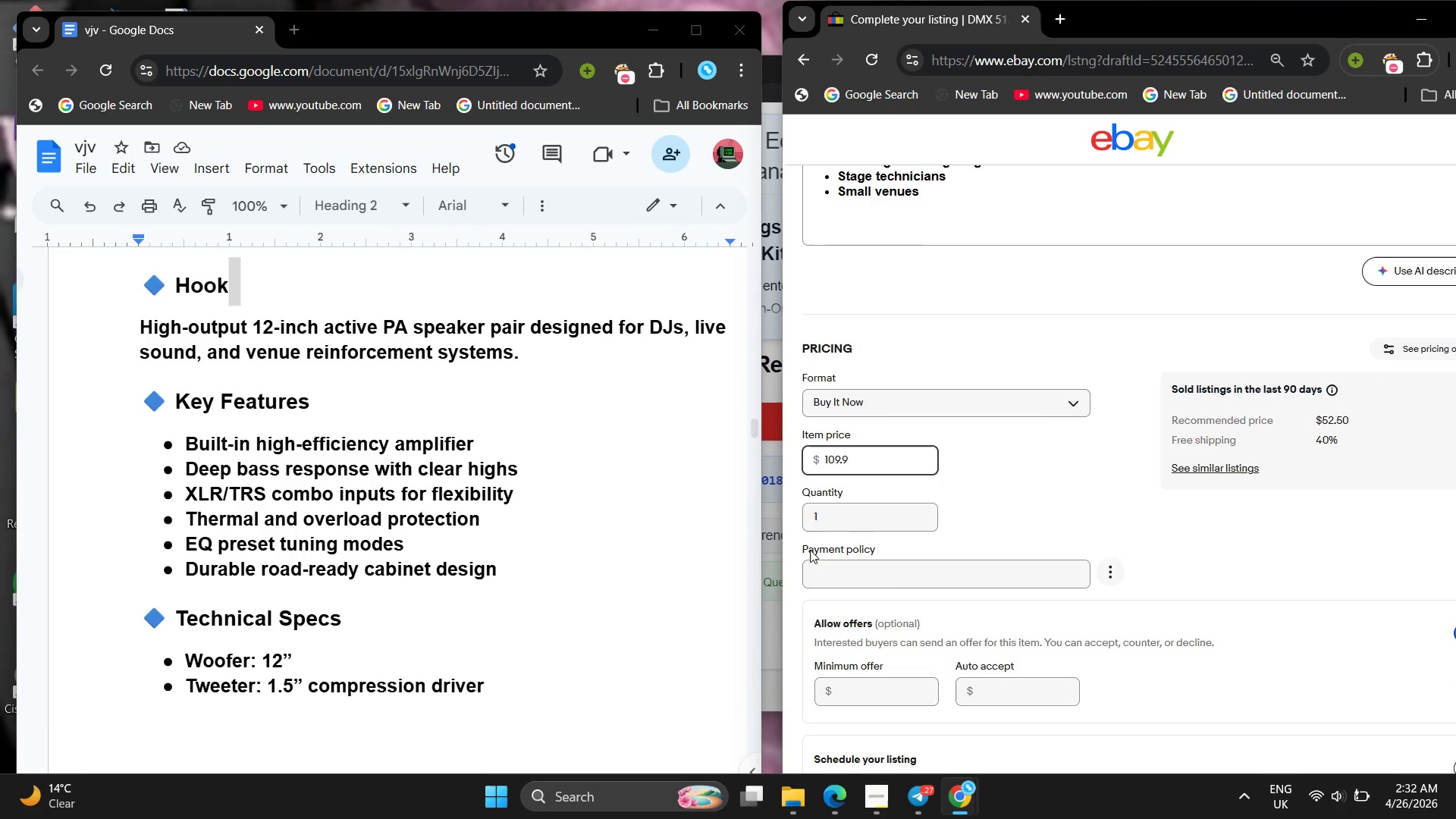 
left_click([819, 560])
 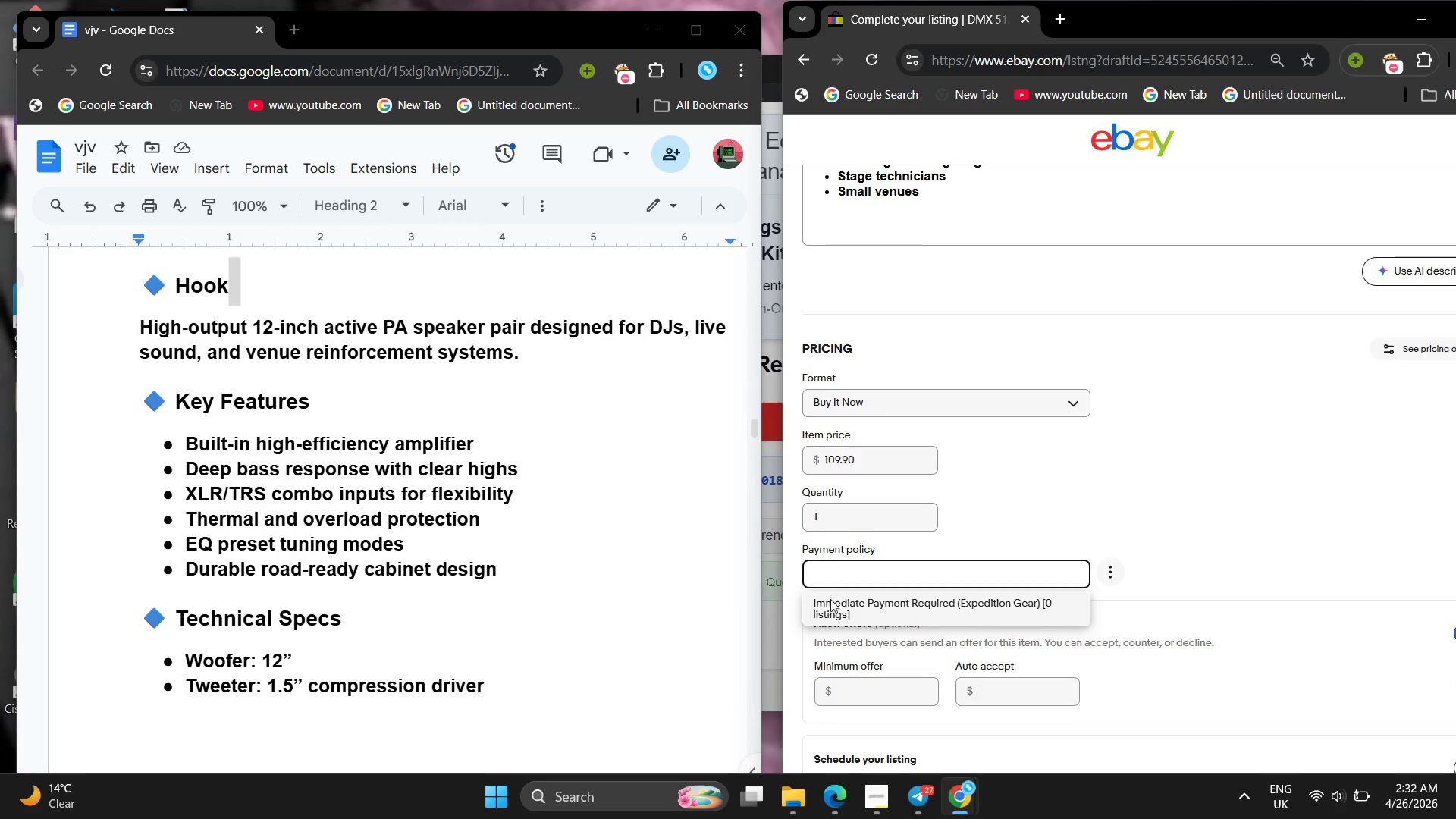 
left_click([830, 601])
 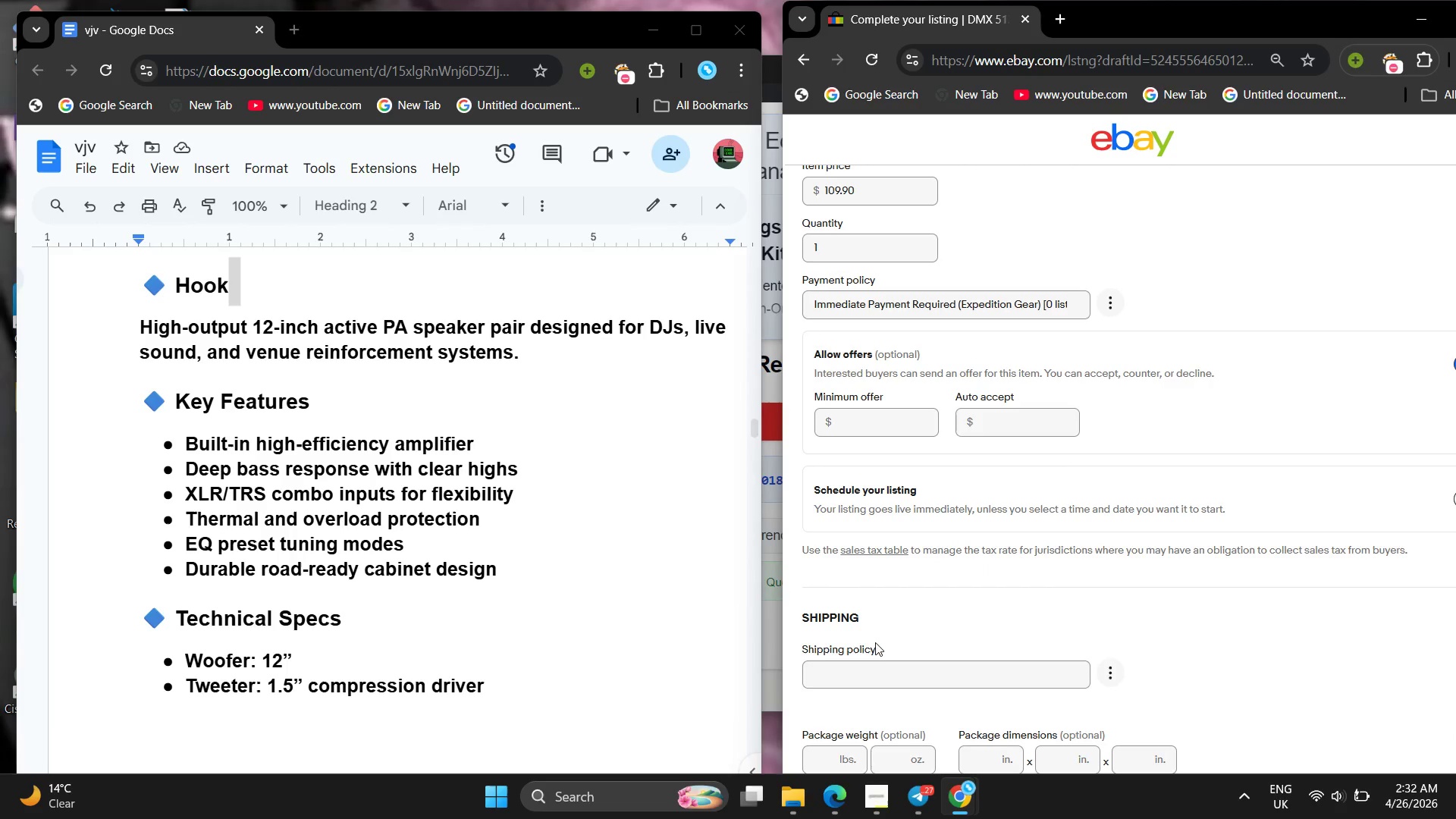 
left_click([887, 673])
 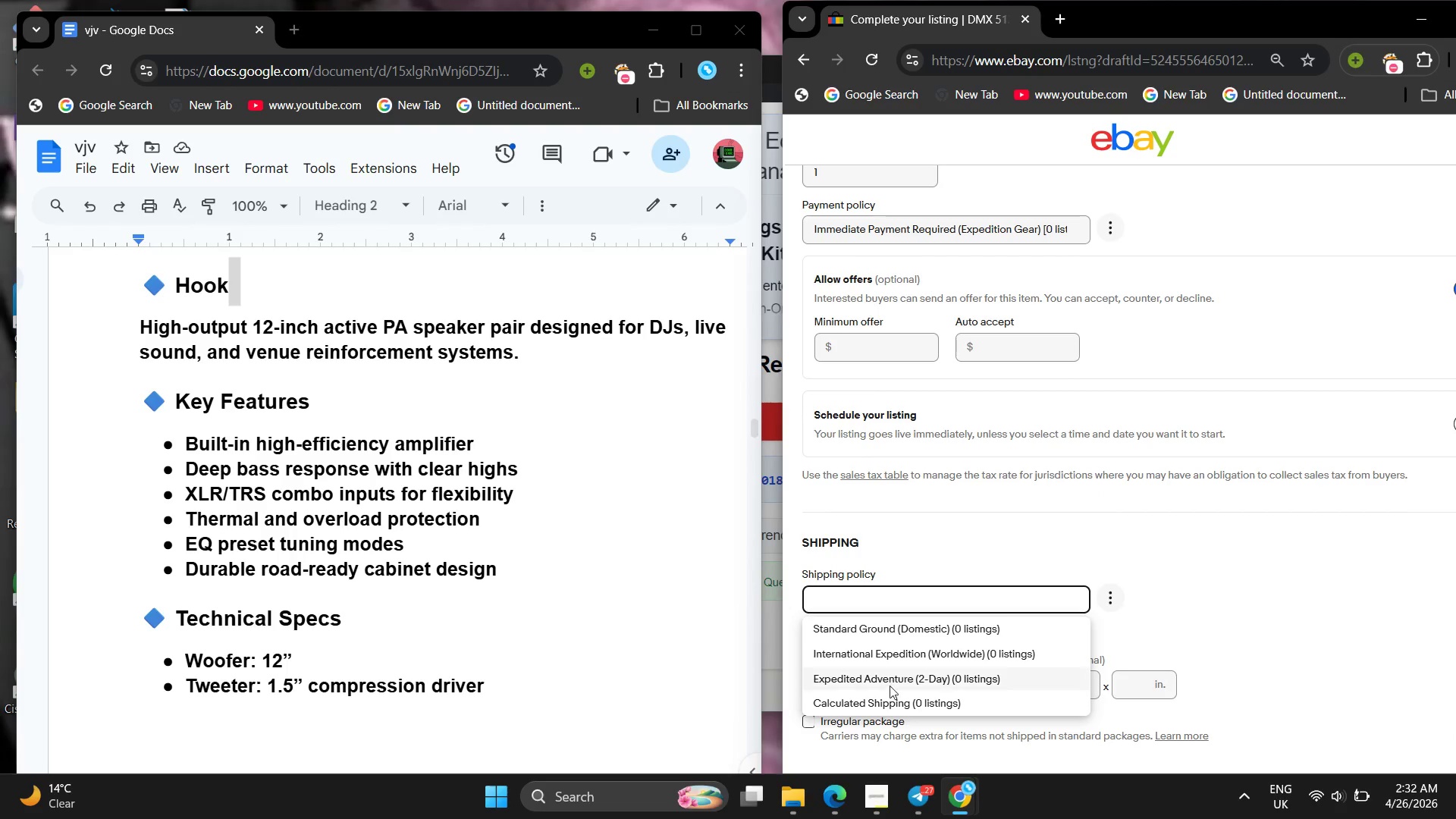 
left_click([890, 695])
 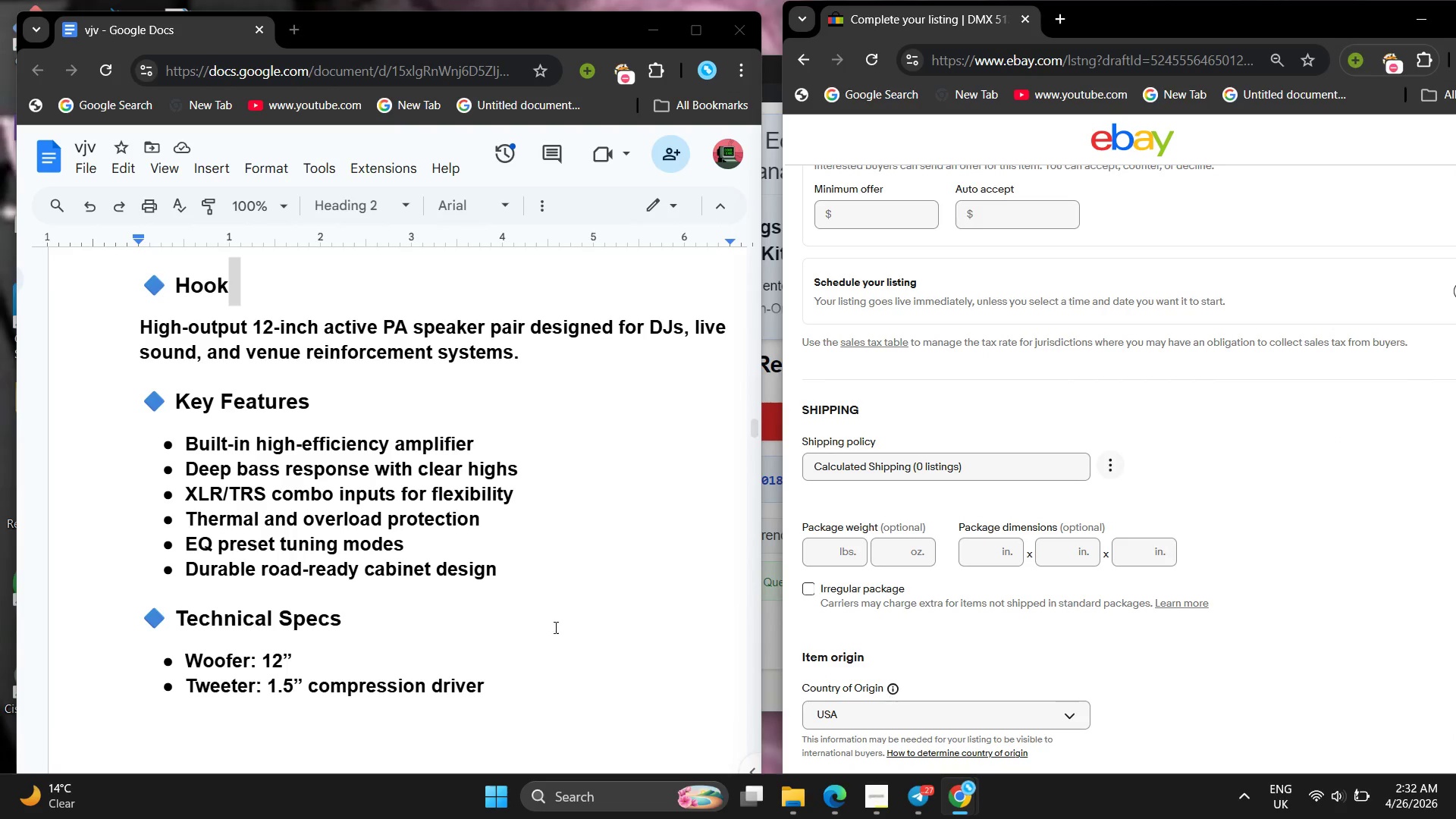 
left_click([413, 579])
 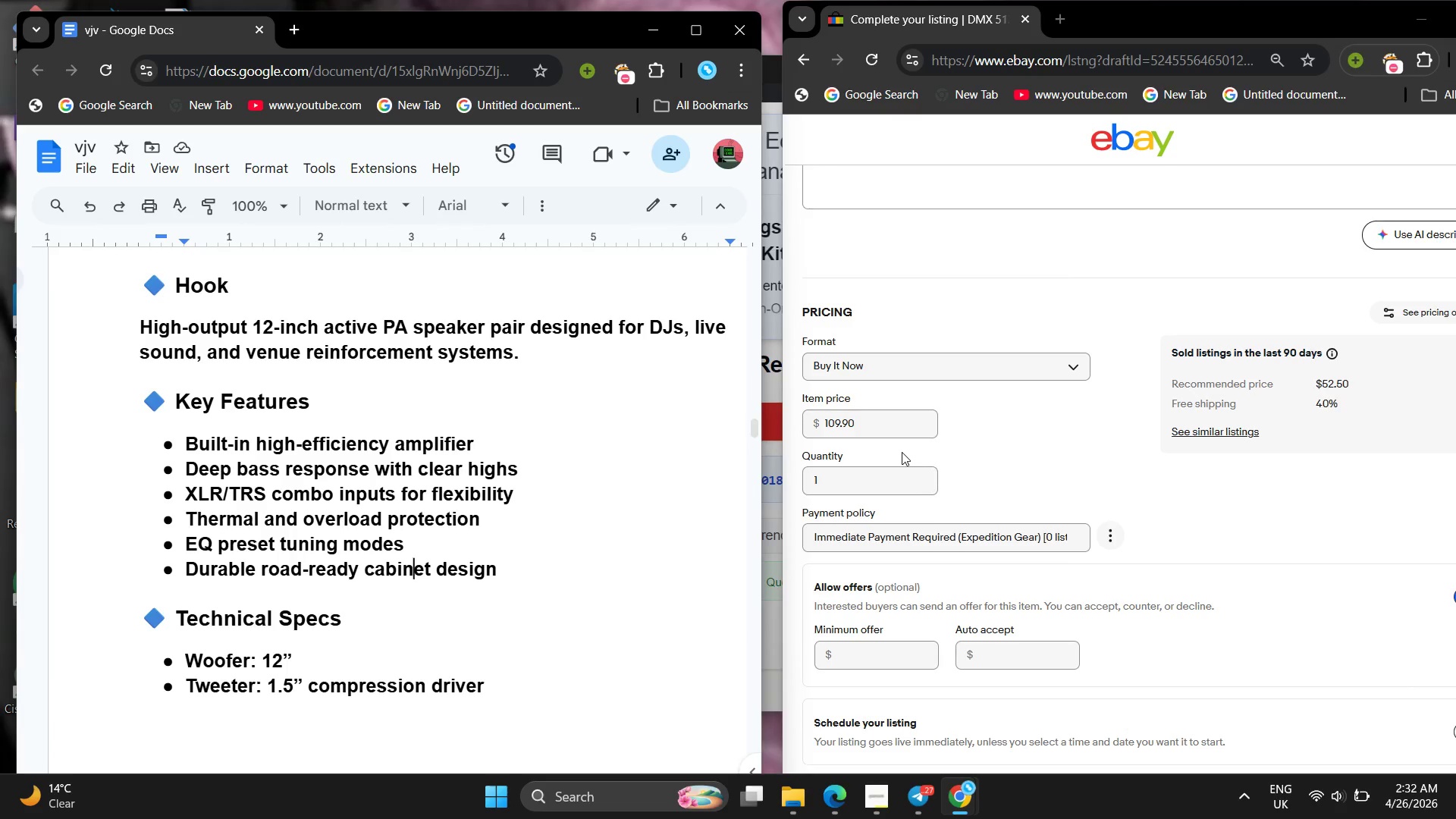 
wait(30.09)
 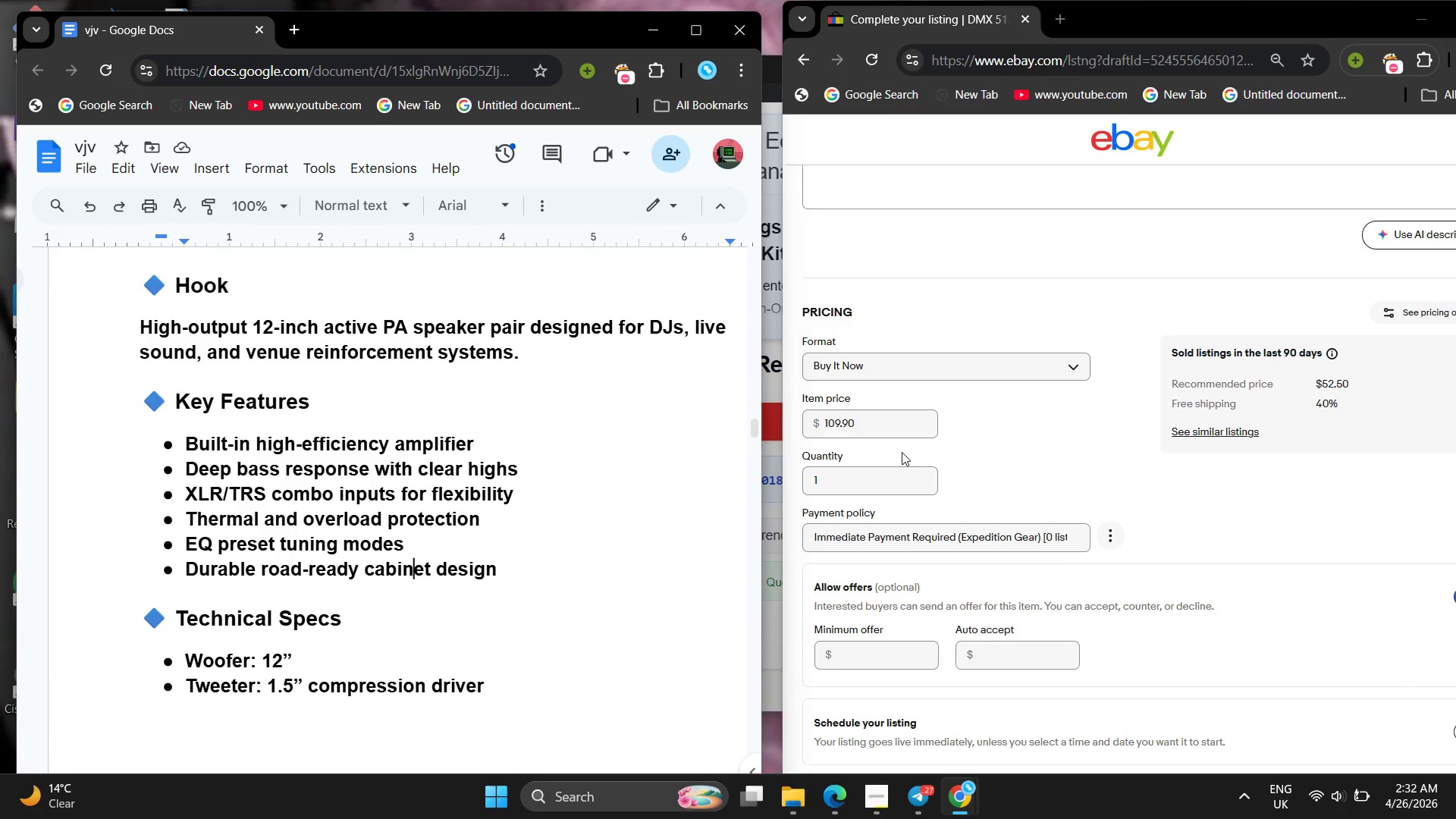 
left_click([877, 359])
 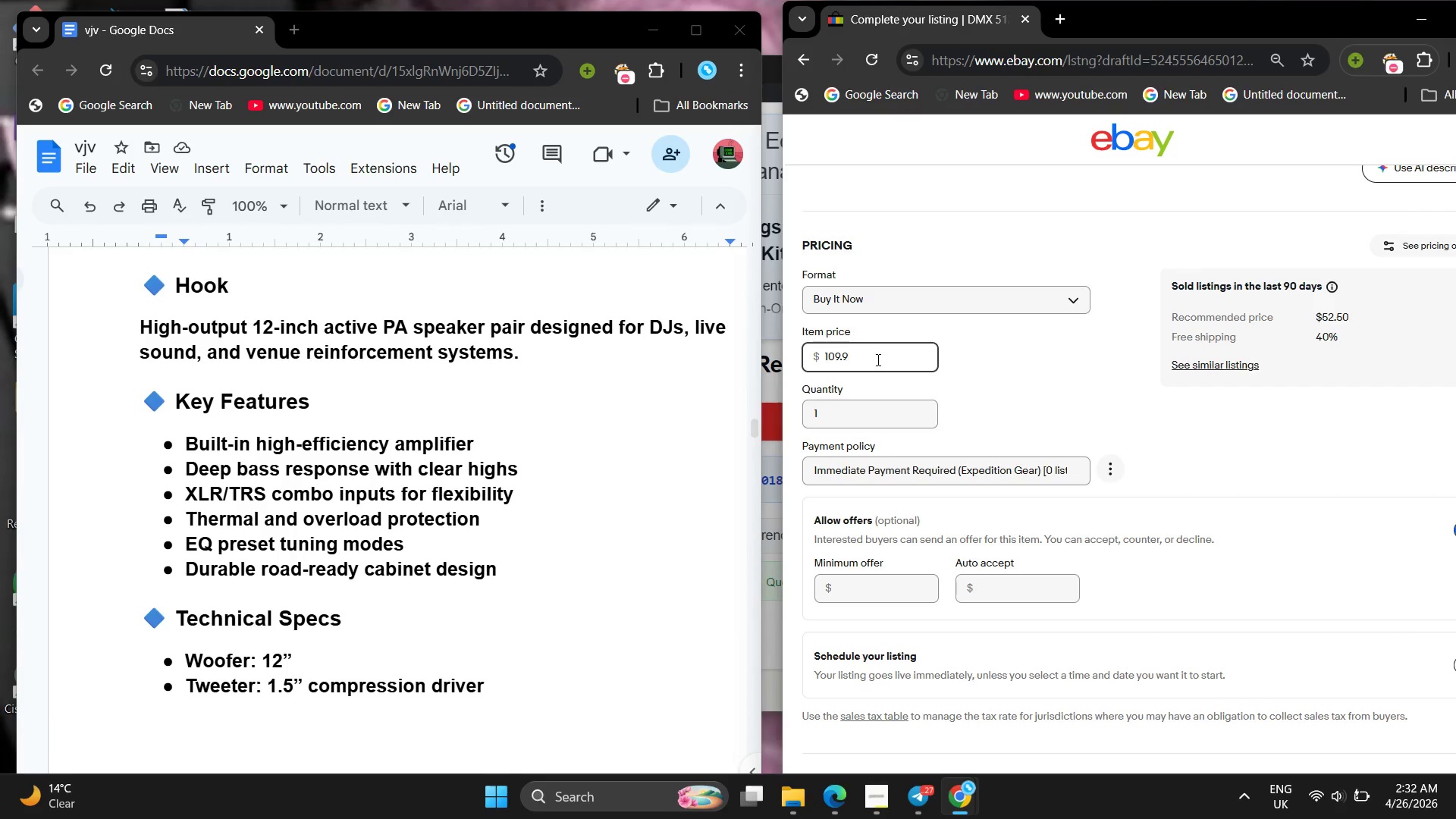 
key(Backspace)
 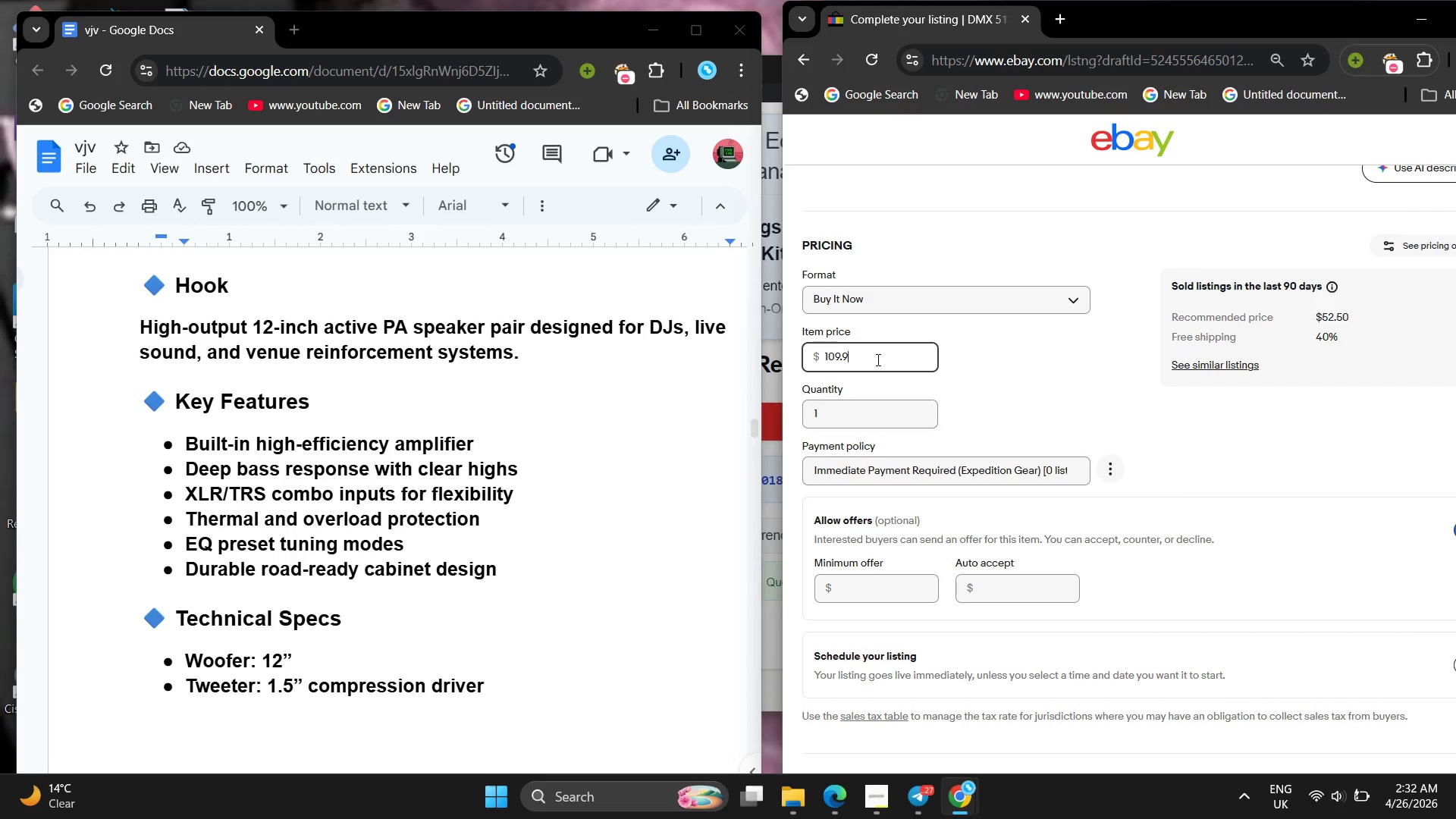 
key(9)
 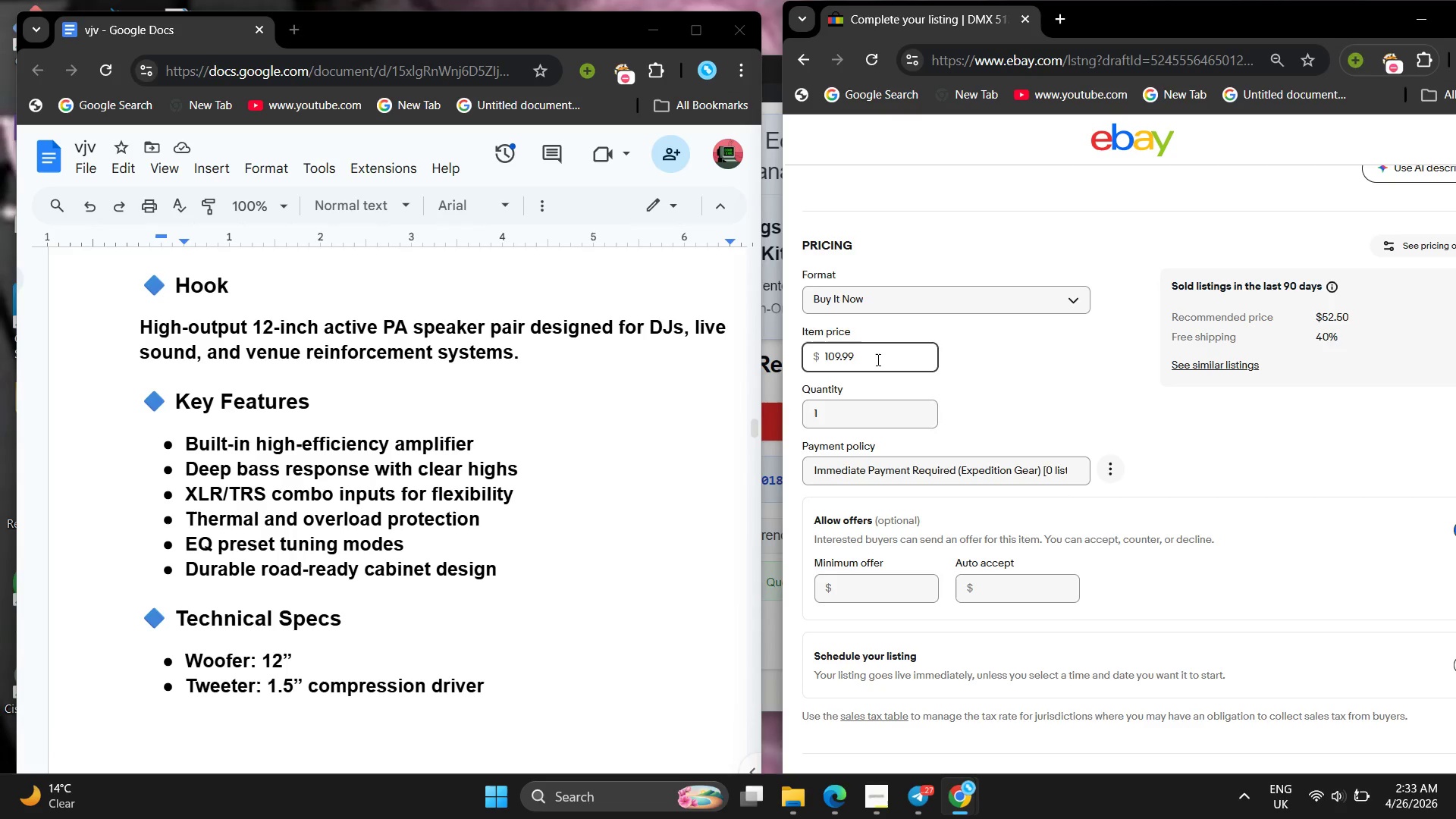 
wait(23.75)
 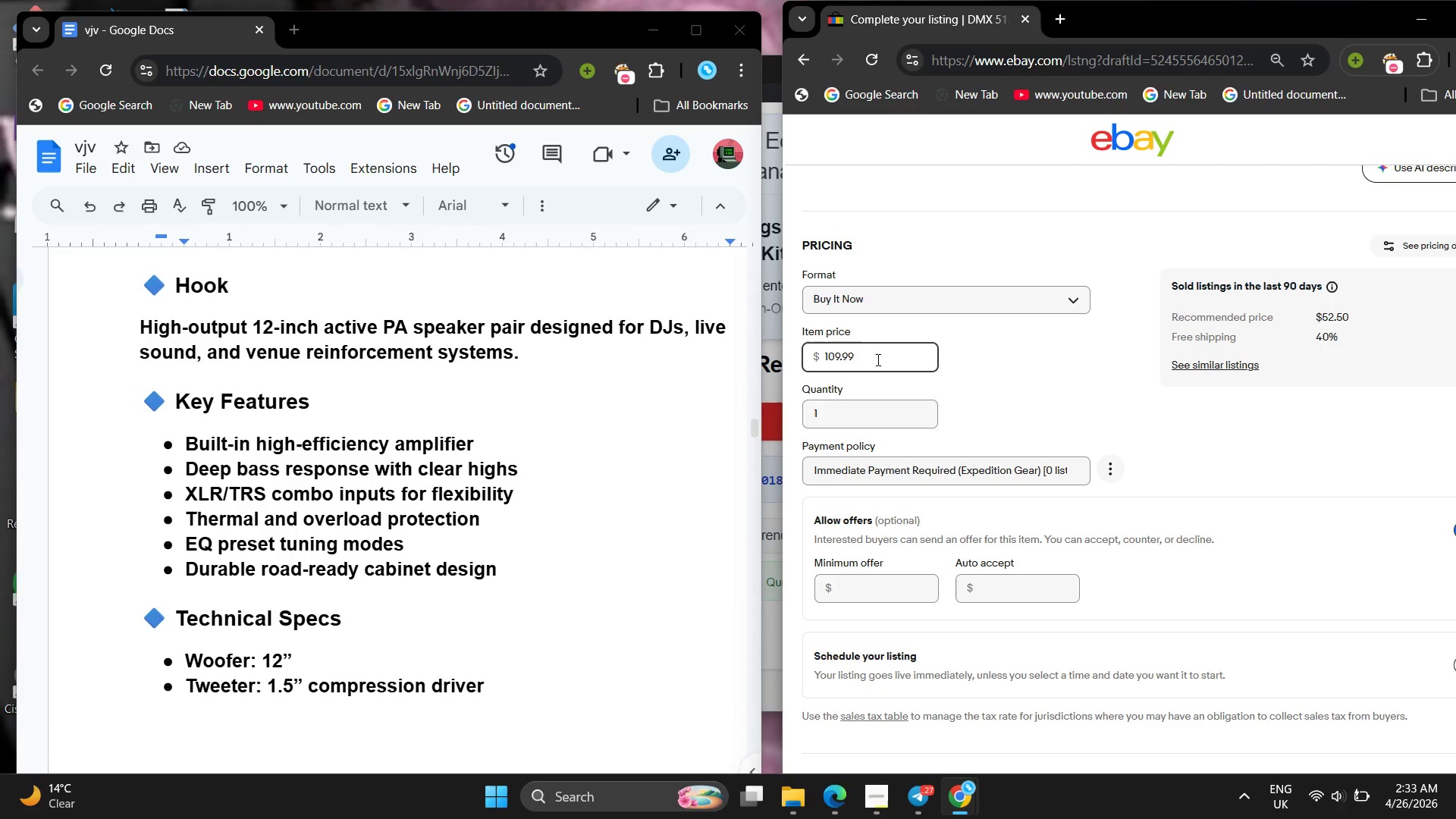 
left_click([995, 471])
 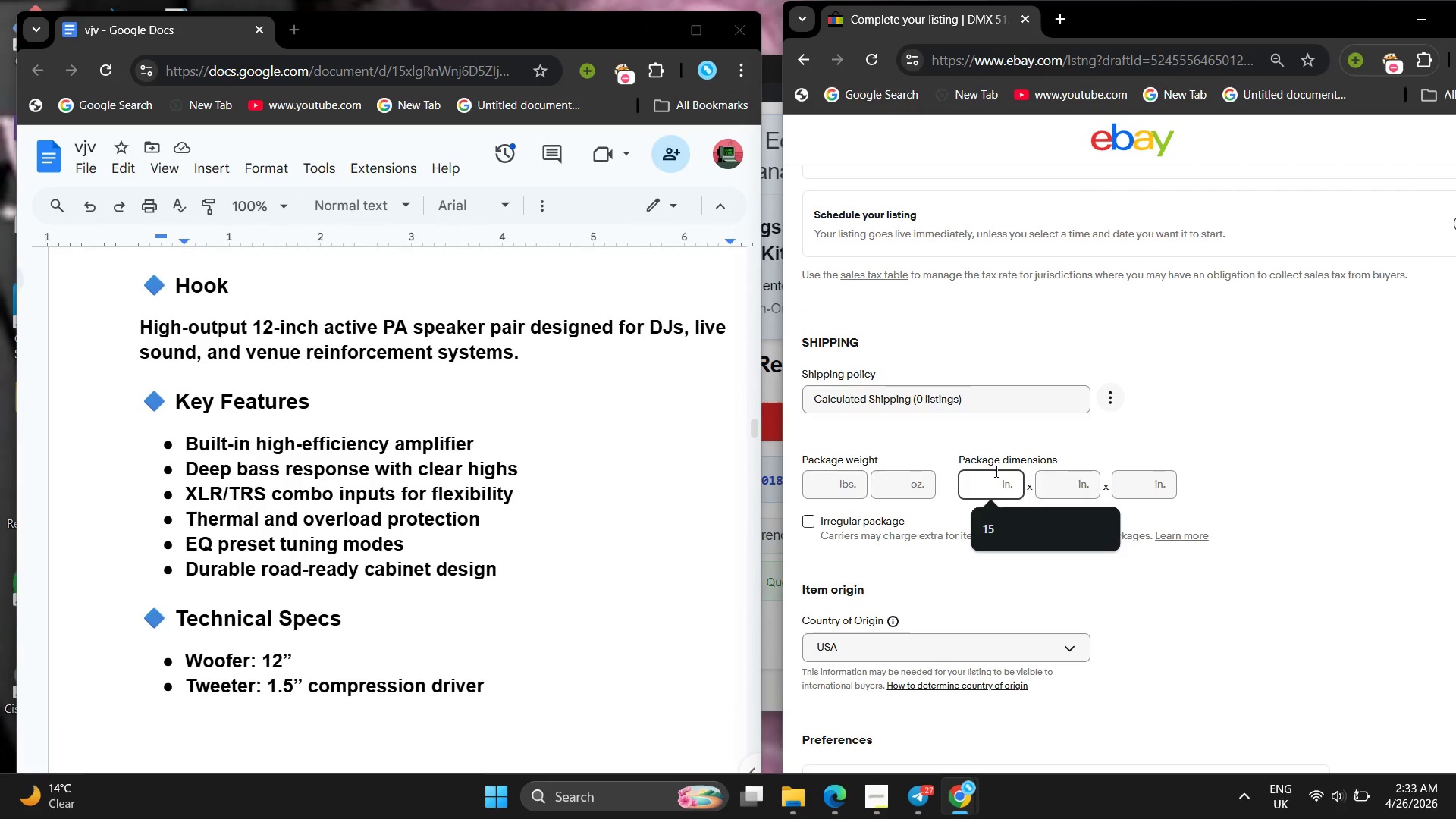 
wait(24.7)
 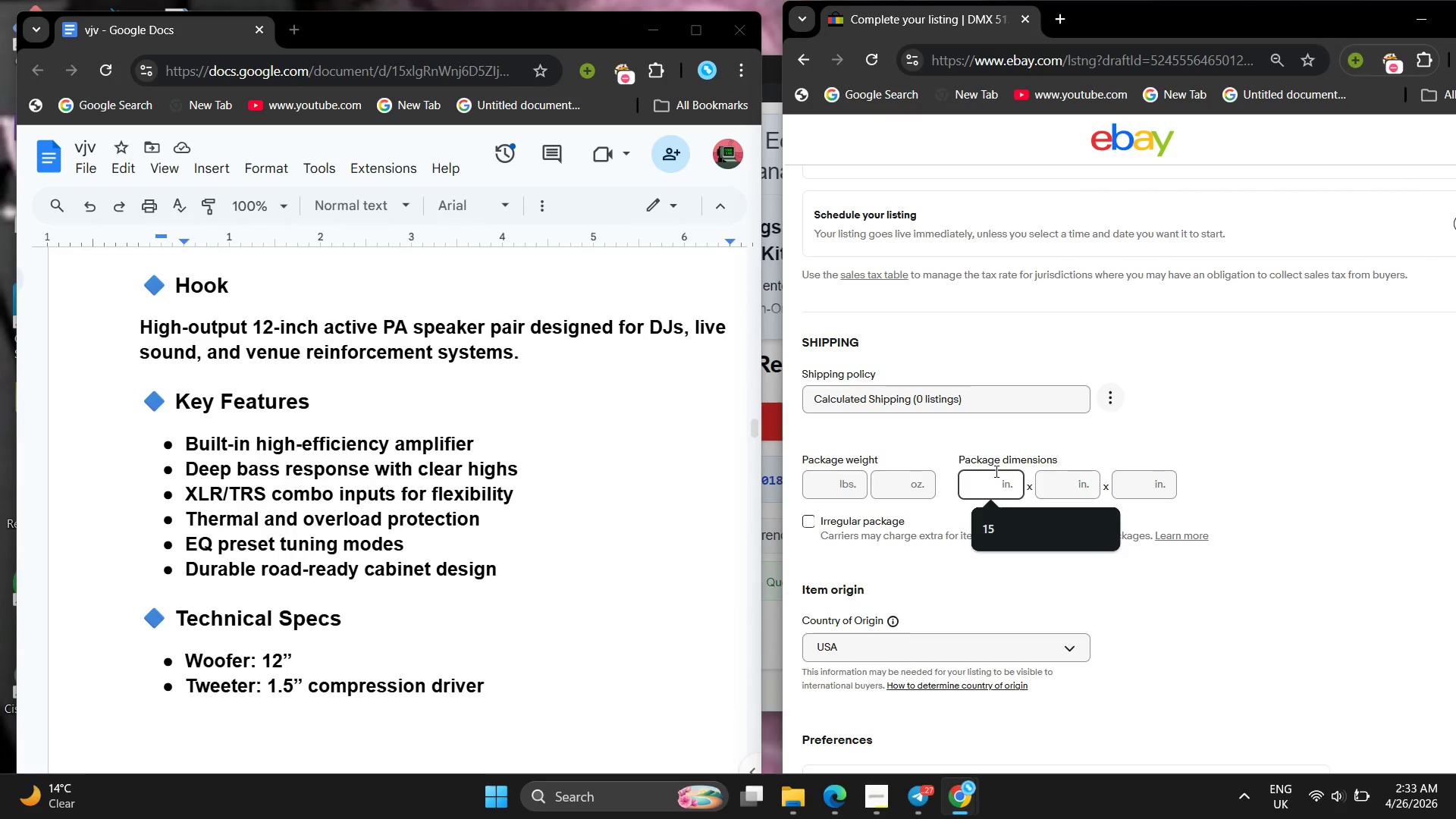 
type(22)
 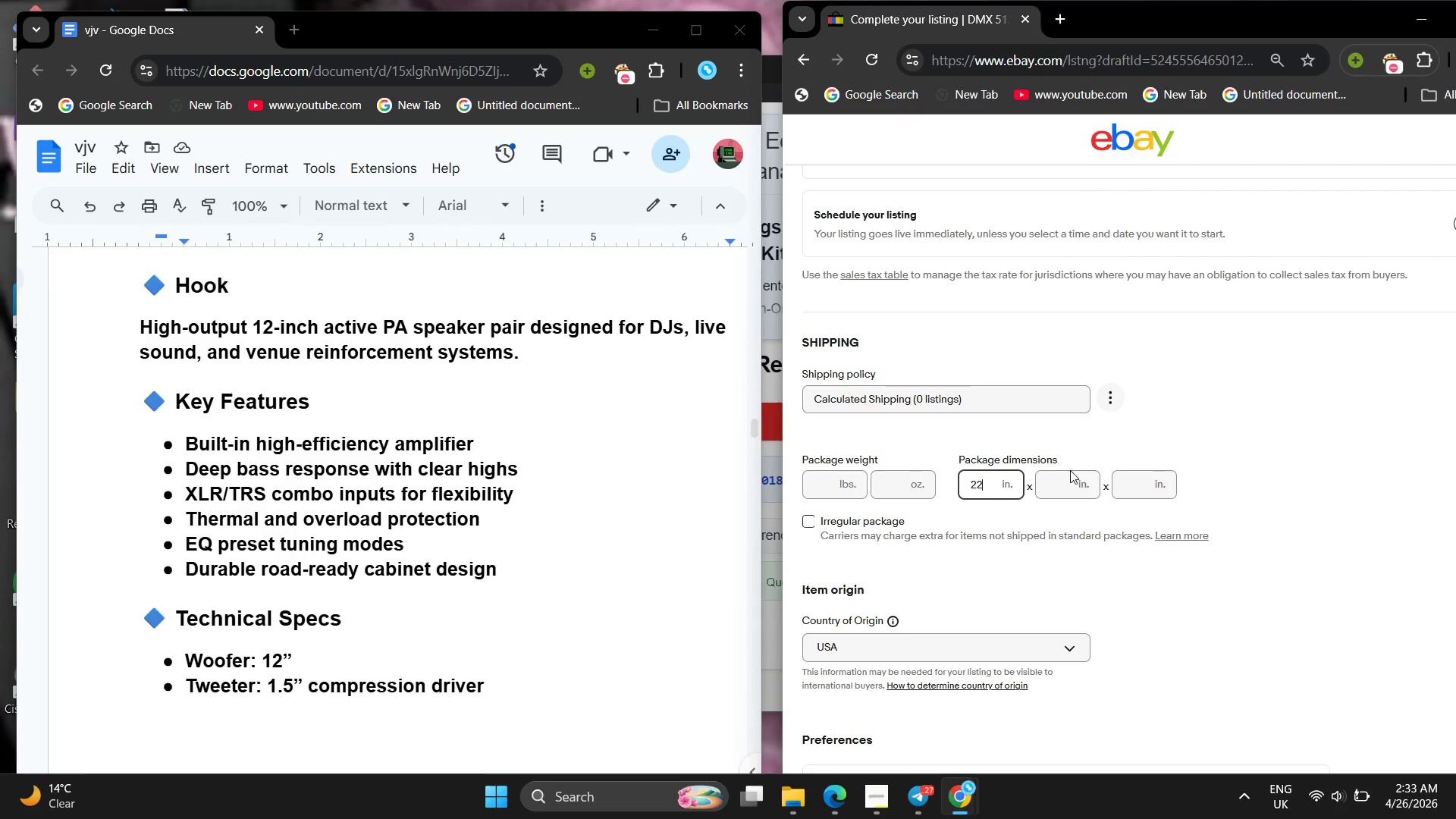 
left_click([1069, 471])
 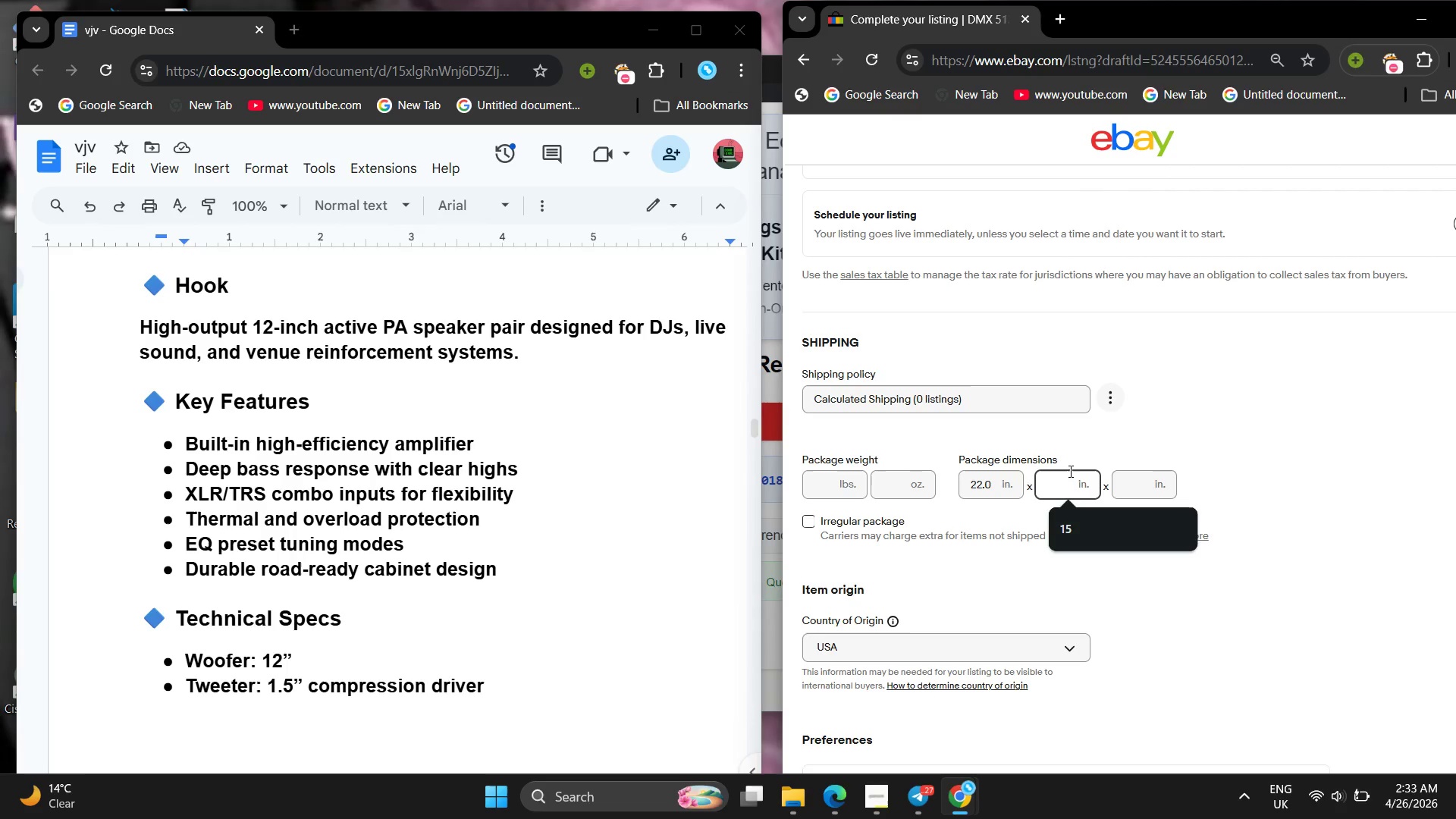 
type(16)
 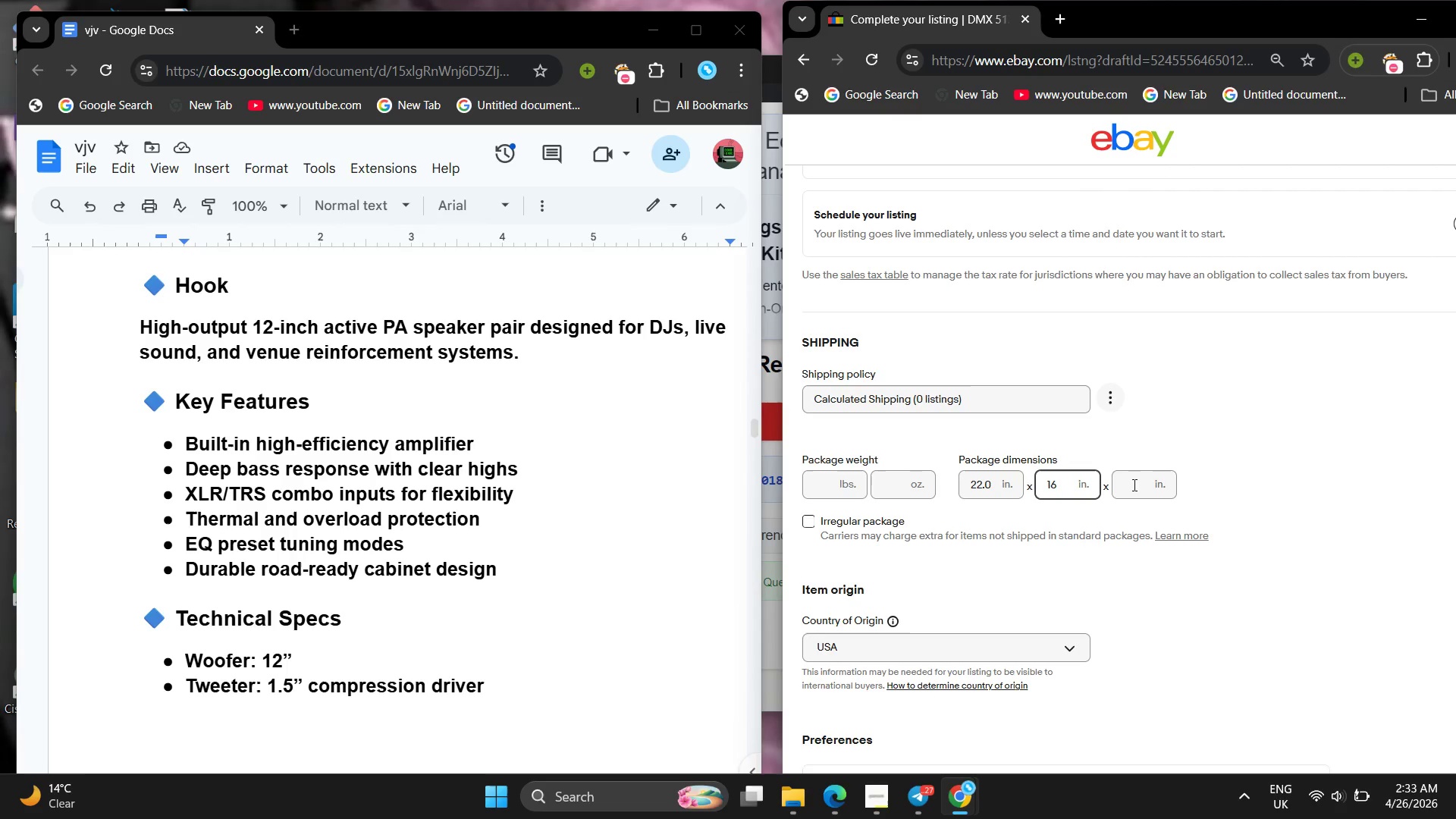 
left_click([1135, 488])